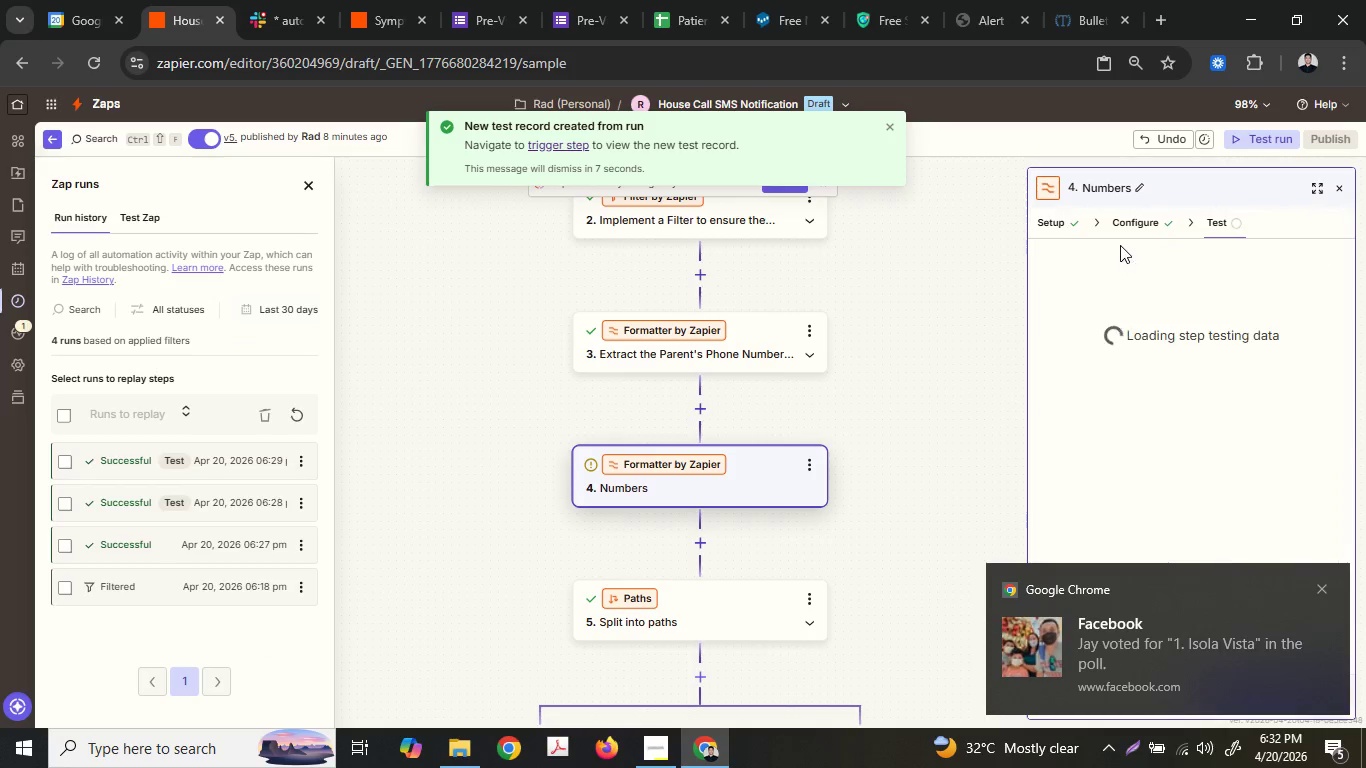 
scroll: coordinate [1184, 568], scroll_direction: down, amount: 5.0
 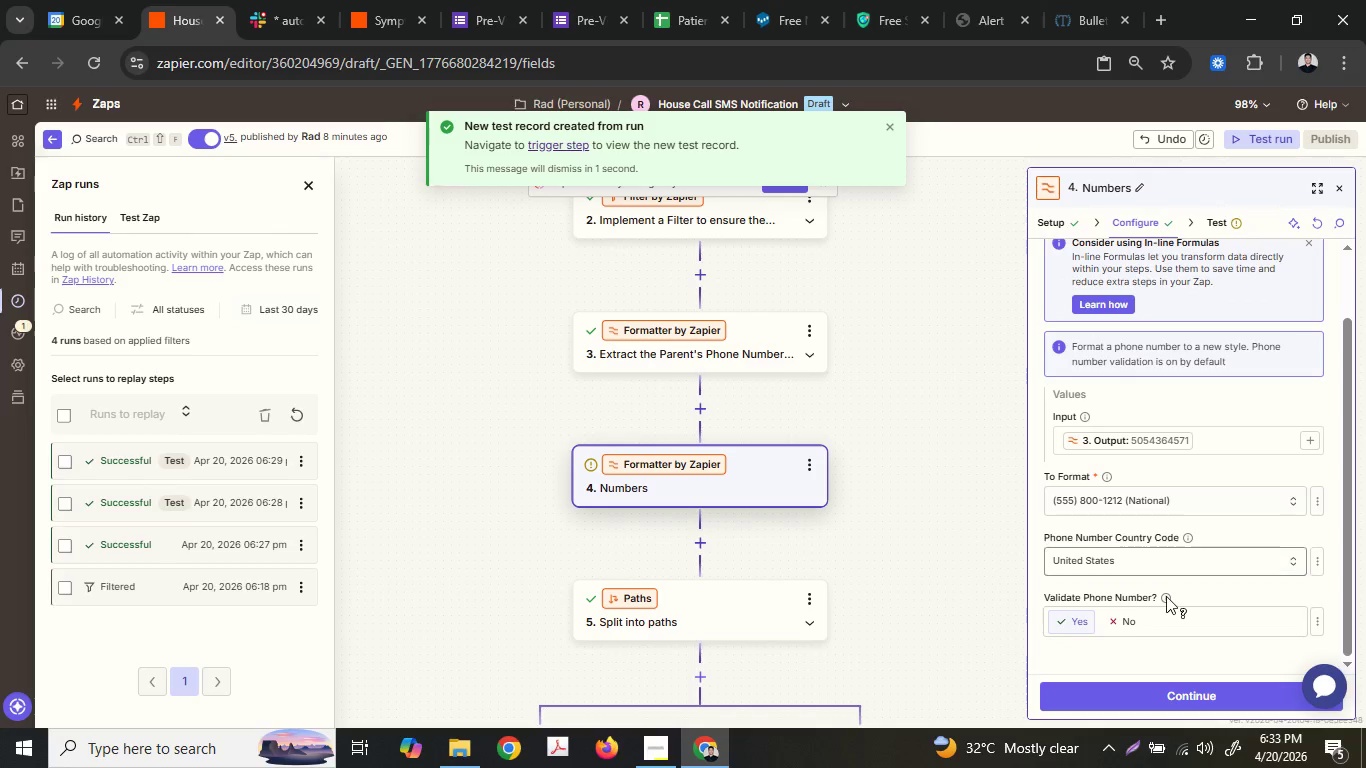 
left_click([1159, 710])
 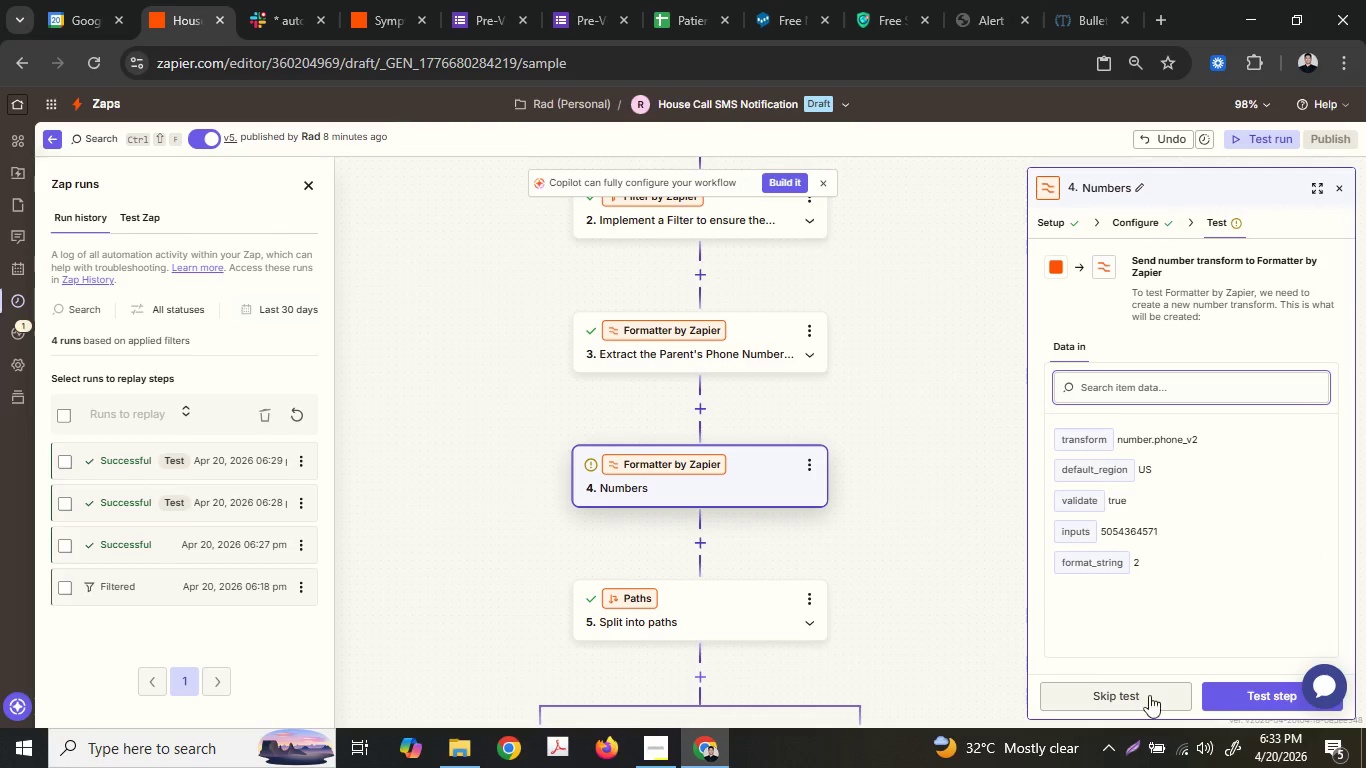 
left_click([1230, 699])
 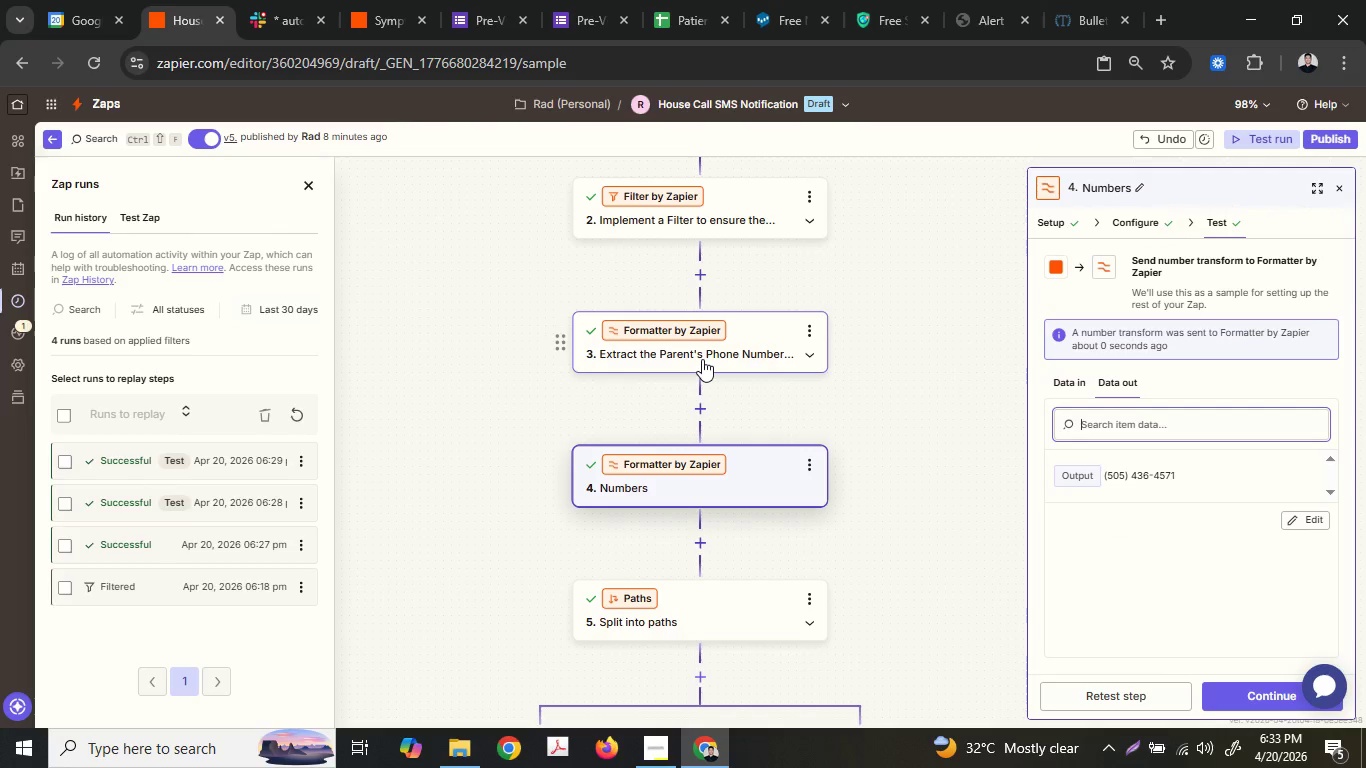 
wait(6.88)
 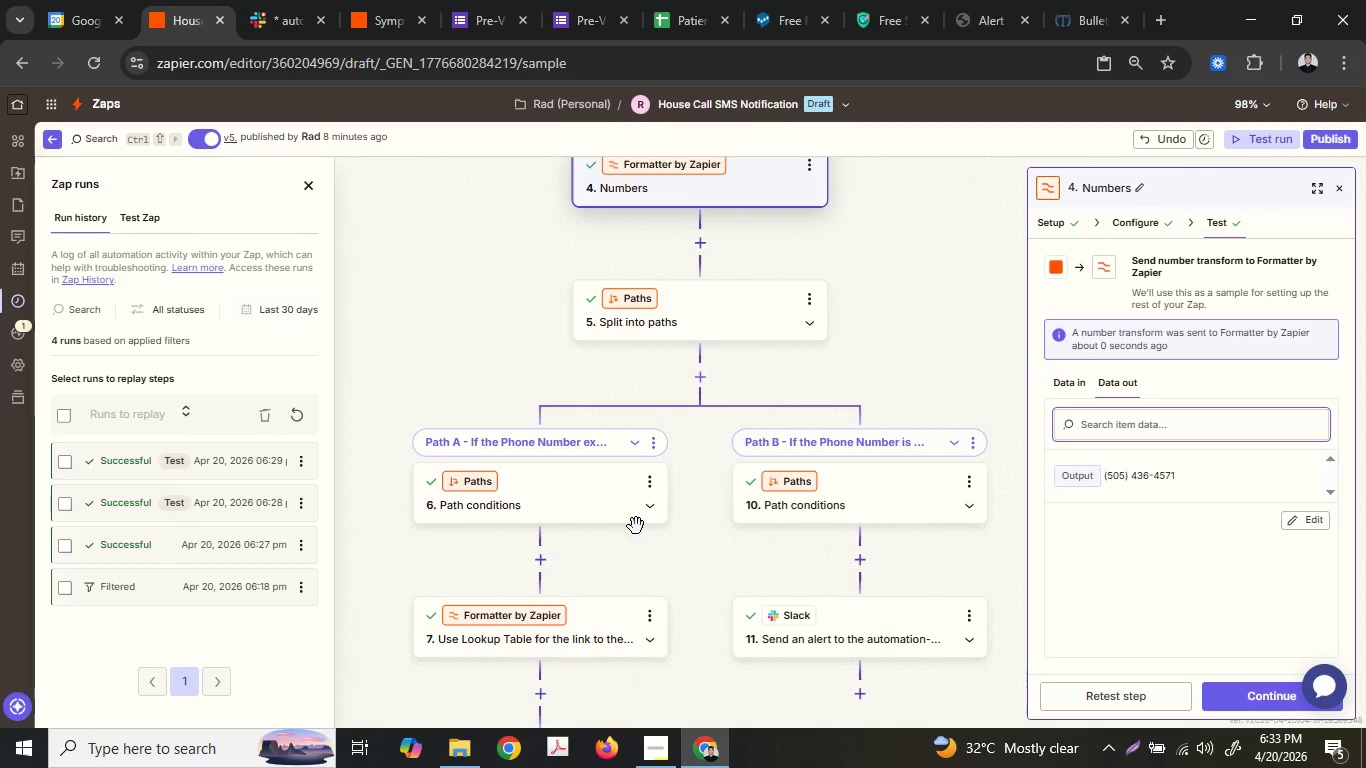 
left_click([618, 491])
 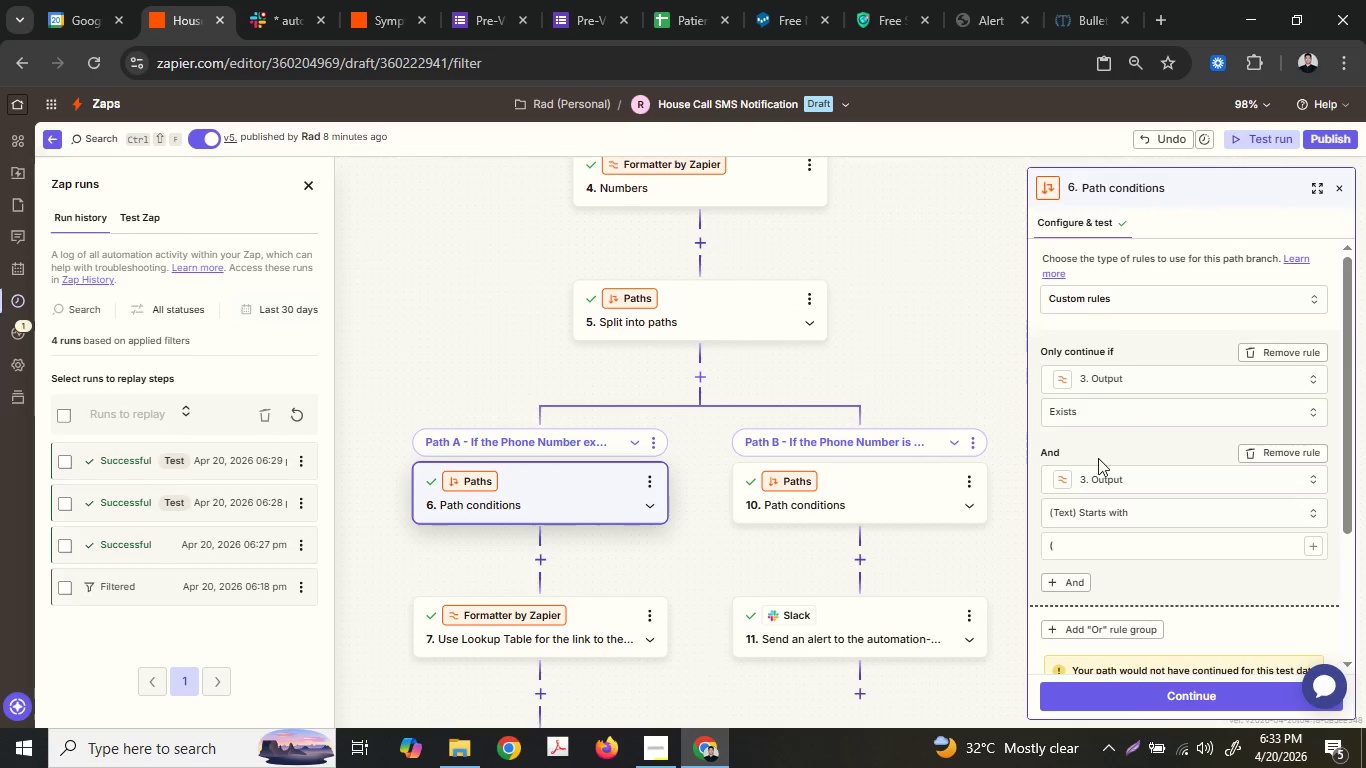 
scroll: coordinate [775, 452], scroll_direction: down, amount: 6.0
 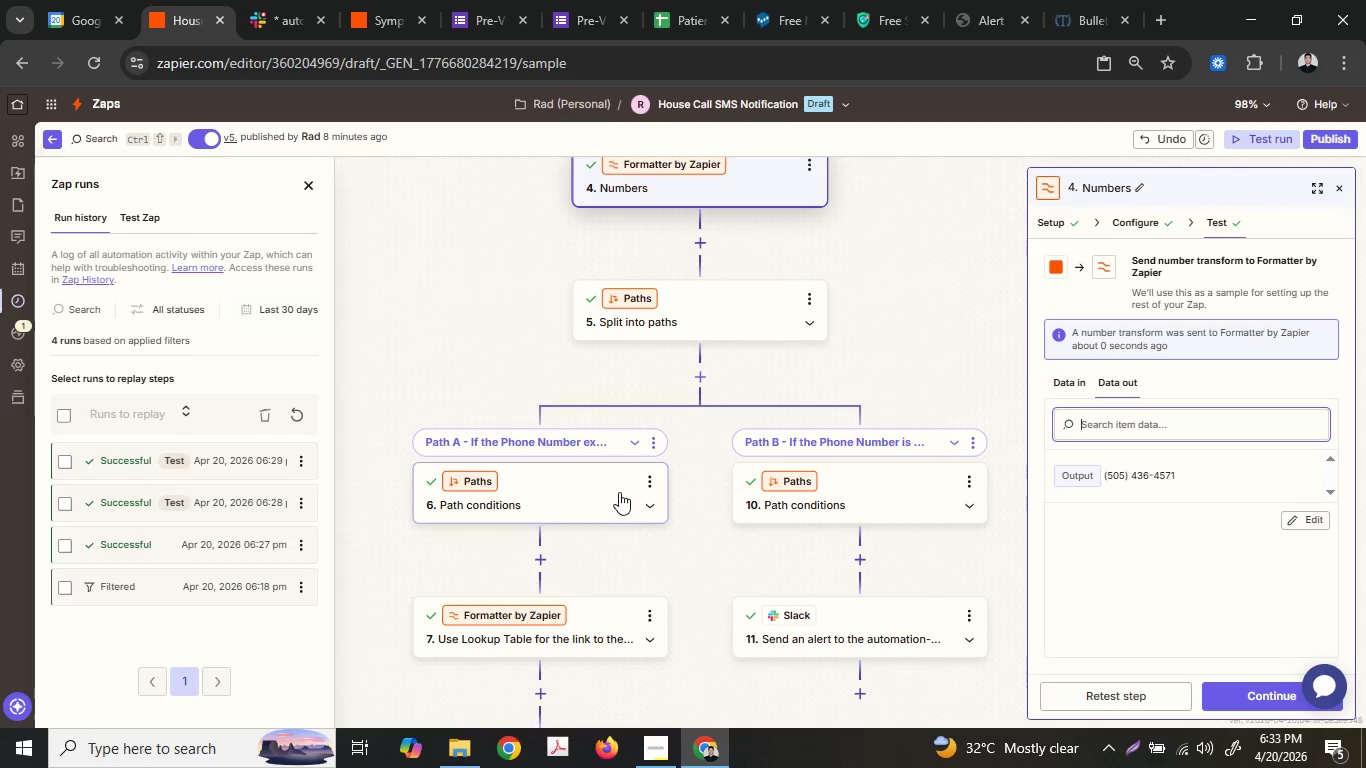 
left_click([706, 234])
 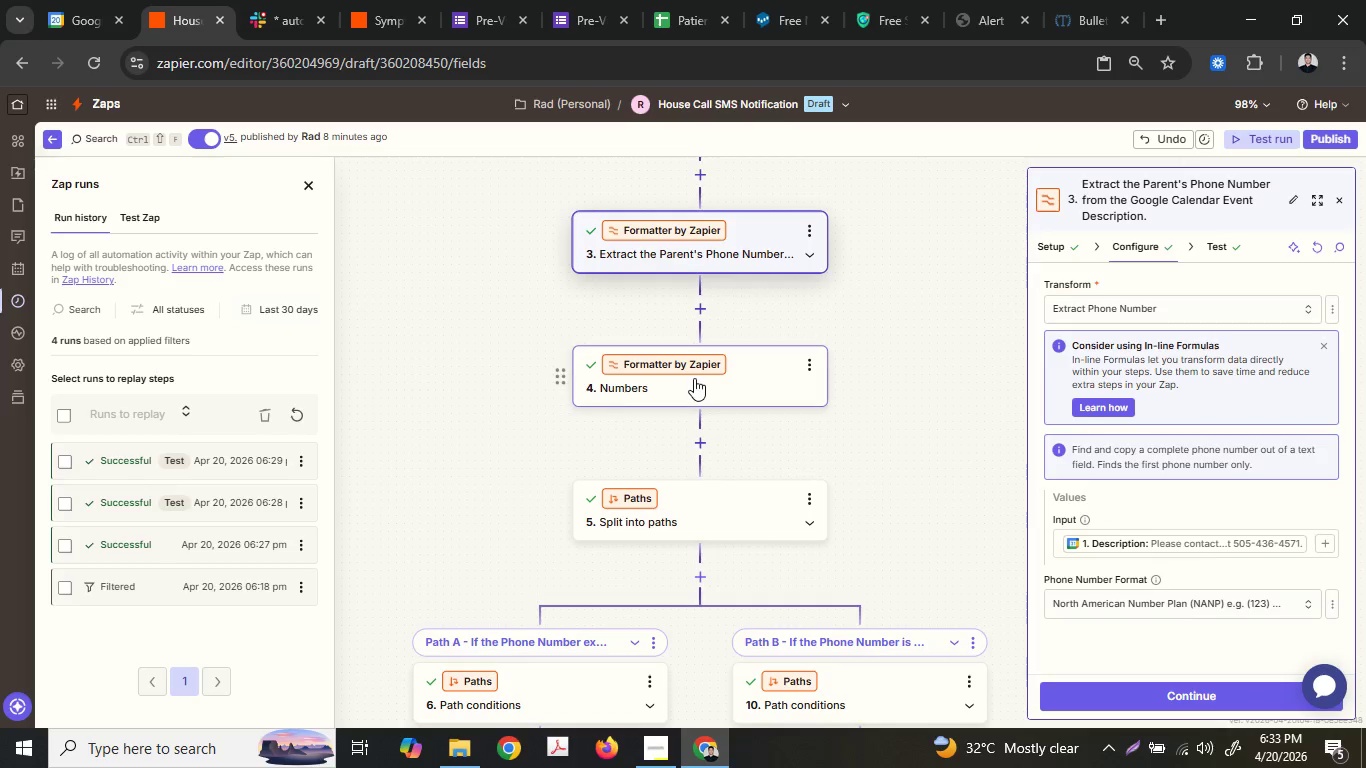 
scroll: coordinate [735, 371], scroll_direction: up, amount: 3.0
 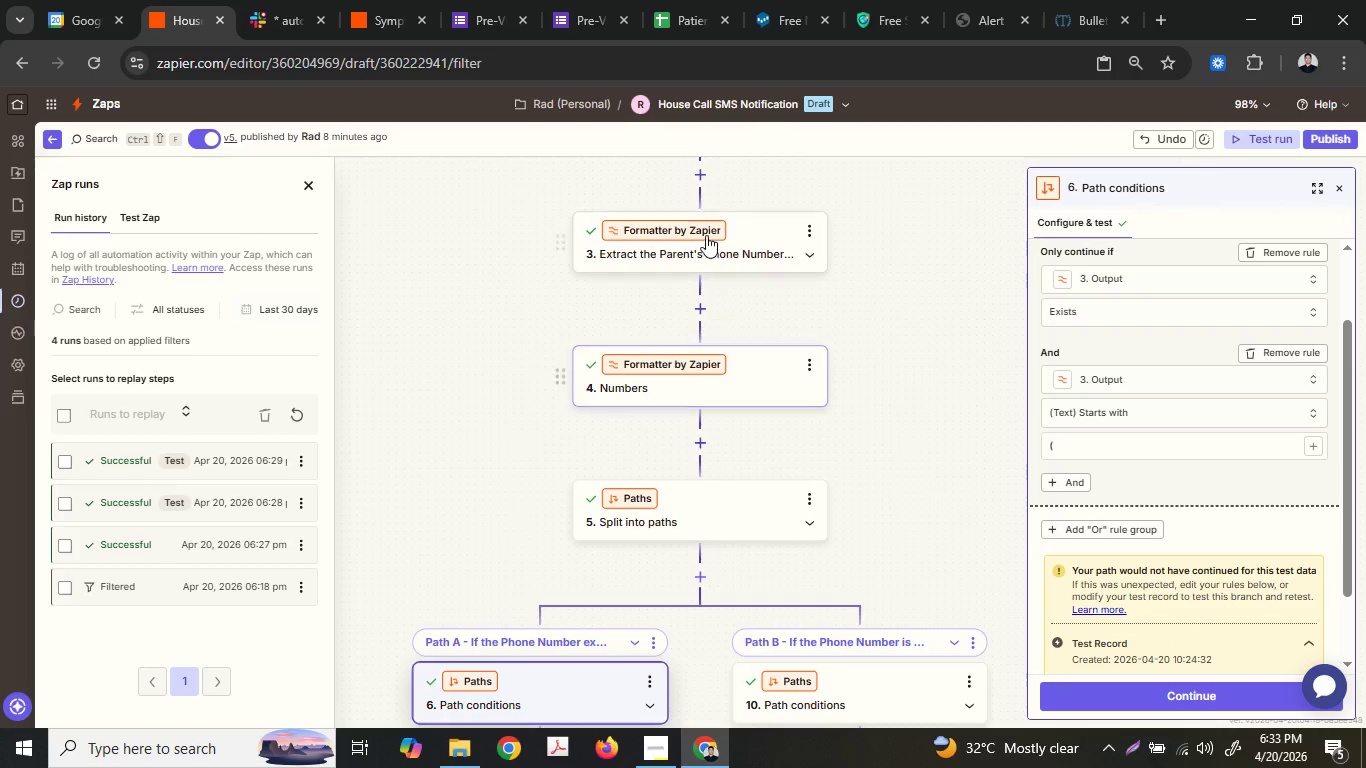 
left_click([694, 378])
 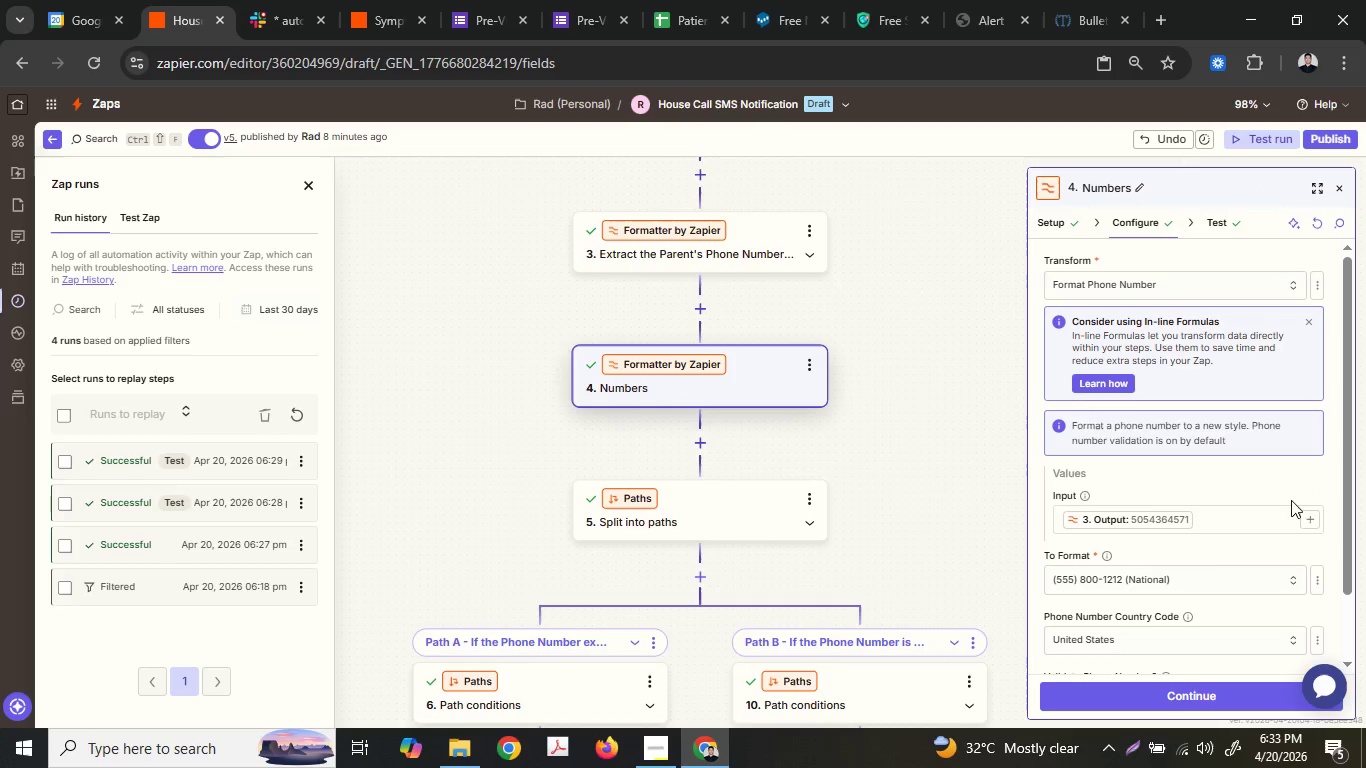 
scroll: coordinate [1207, 579], scroll_direction: down, amount: 1.0
 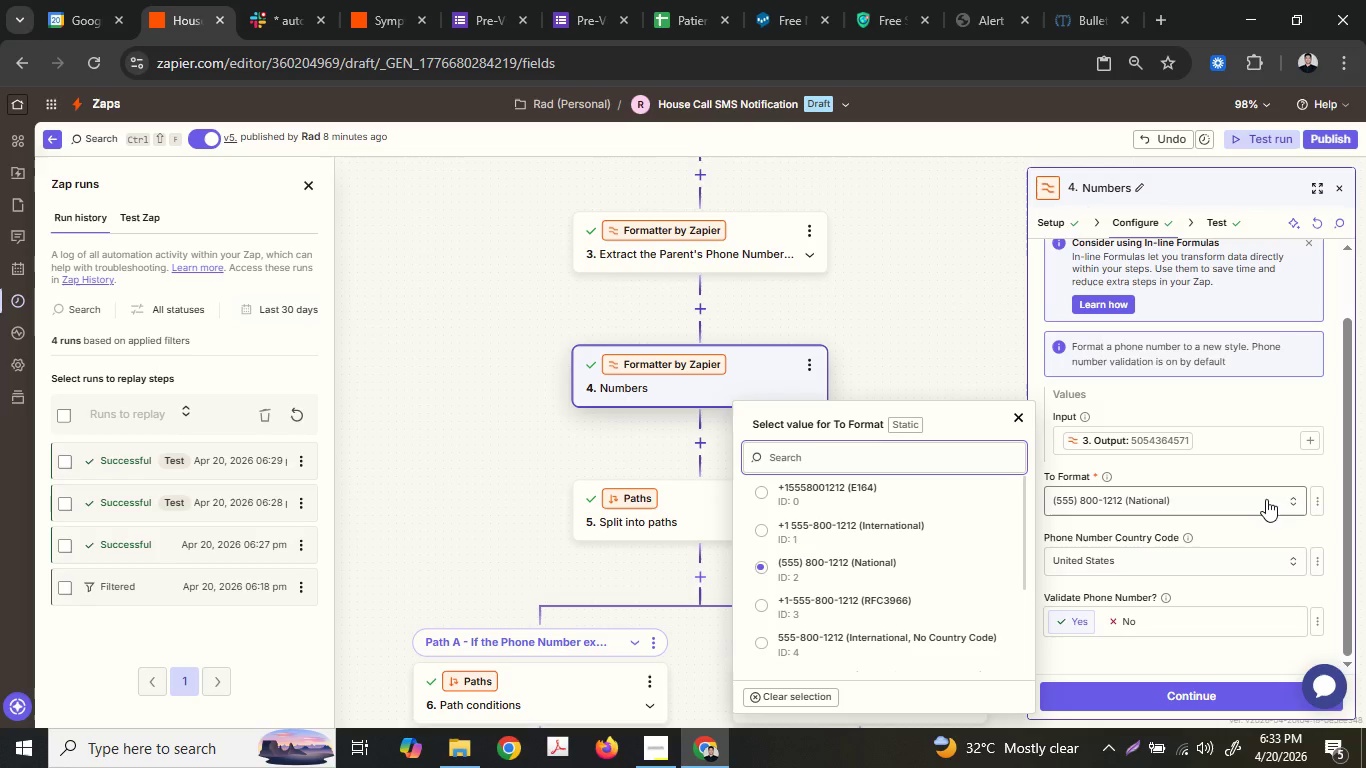 
wait(5.16)
 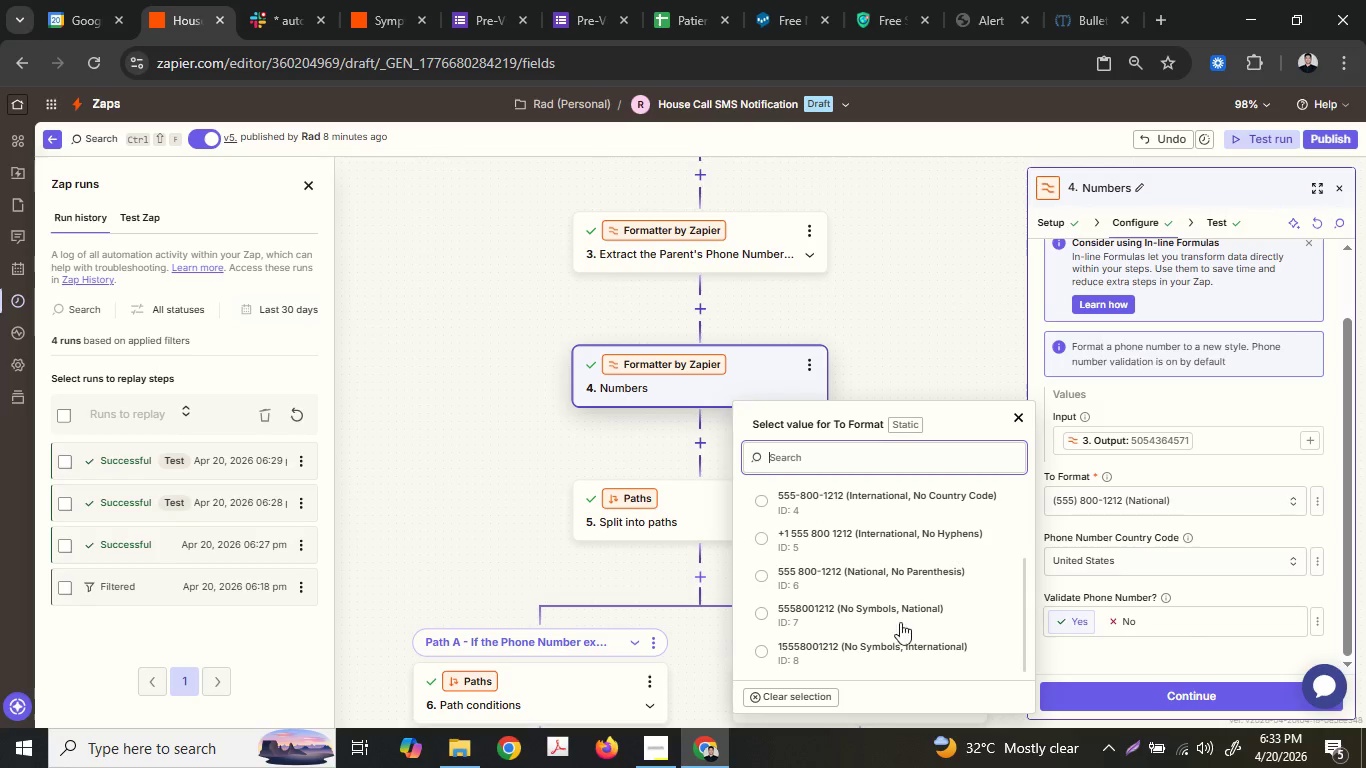 
left_click([662, 367])
 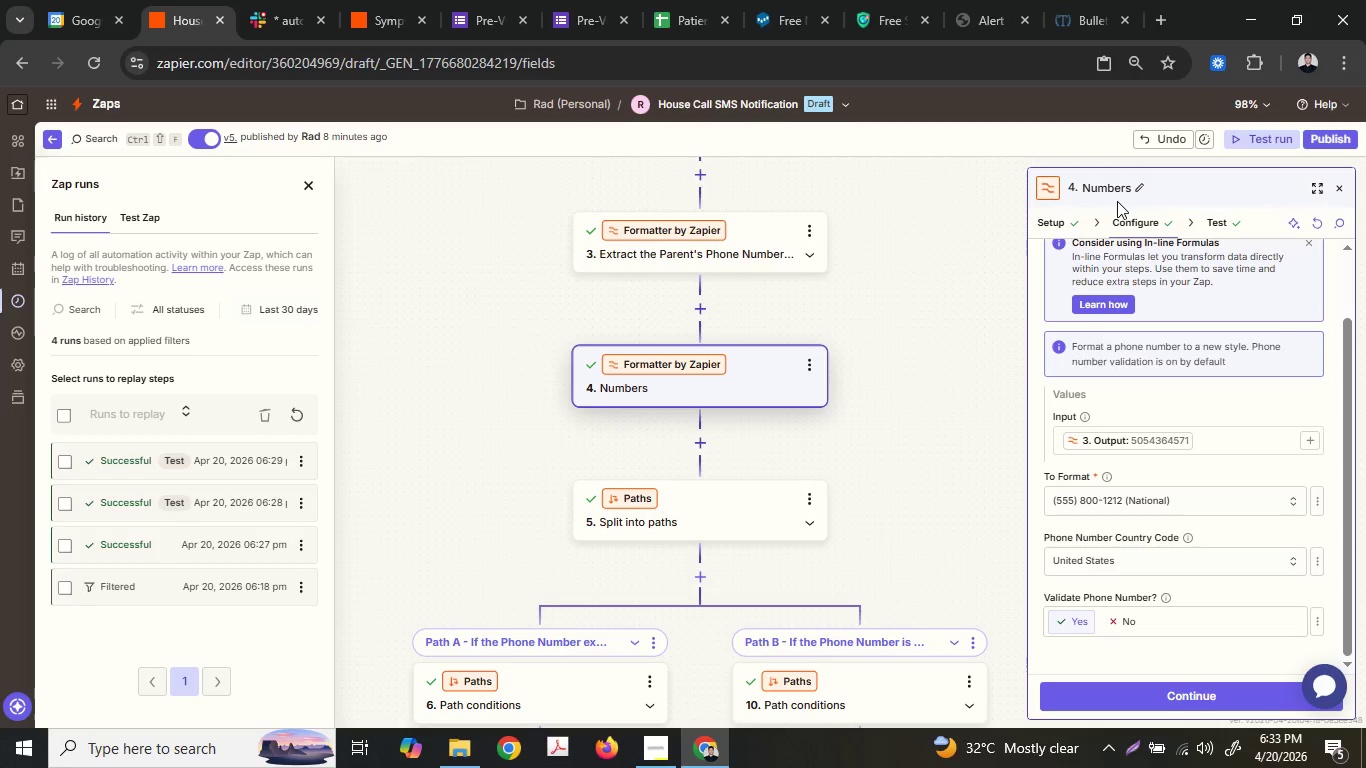 
scroll: coordinate [860, 568], scroll_direction: down, amount: 2.0
 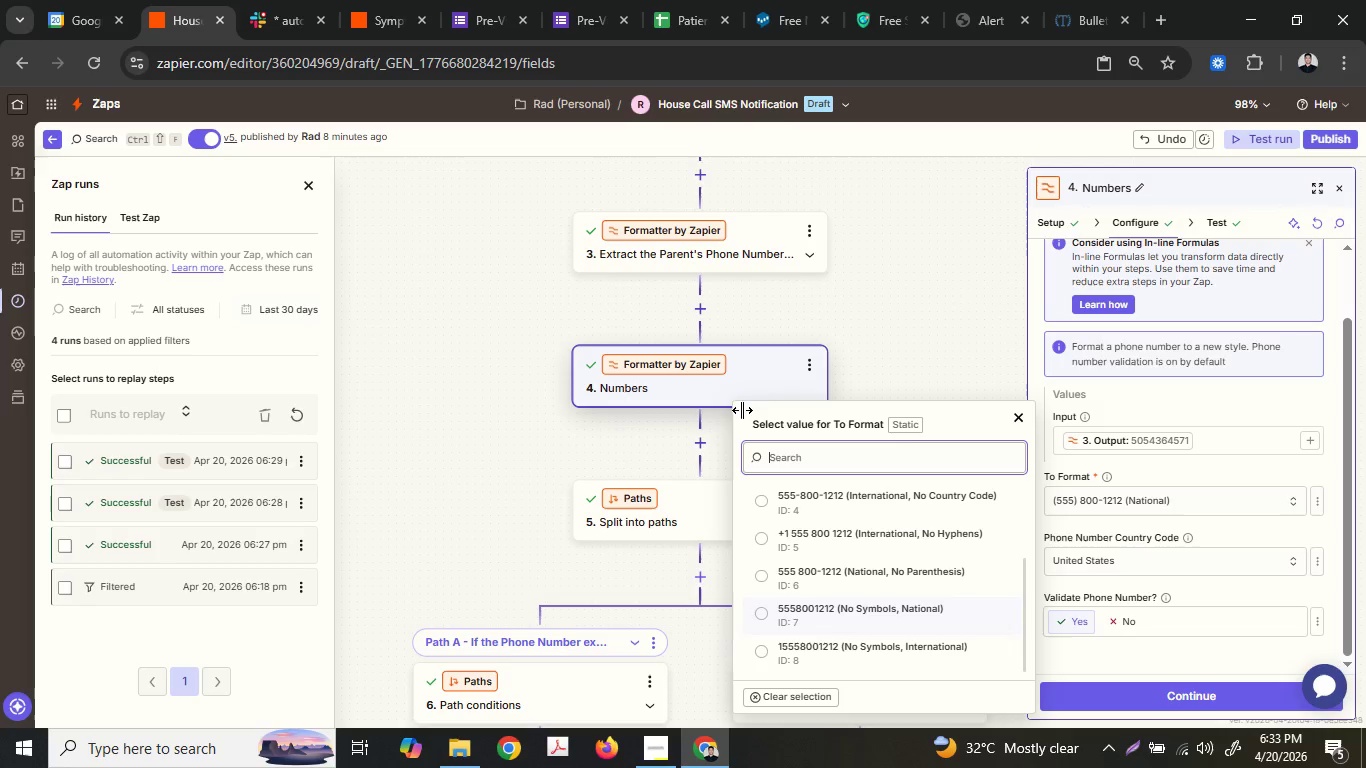 
left_click([1125, 189])
 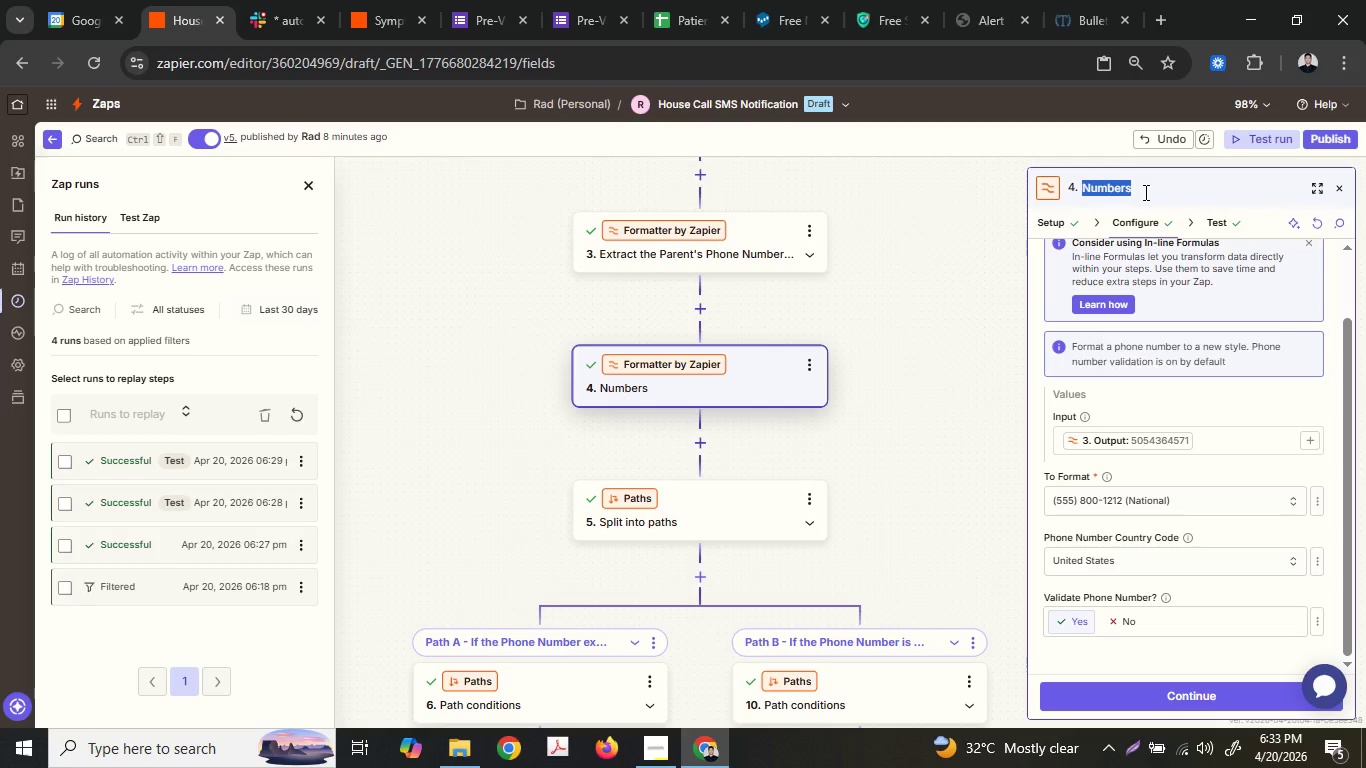 
key(Shift+ShiftLeft)
 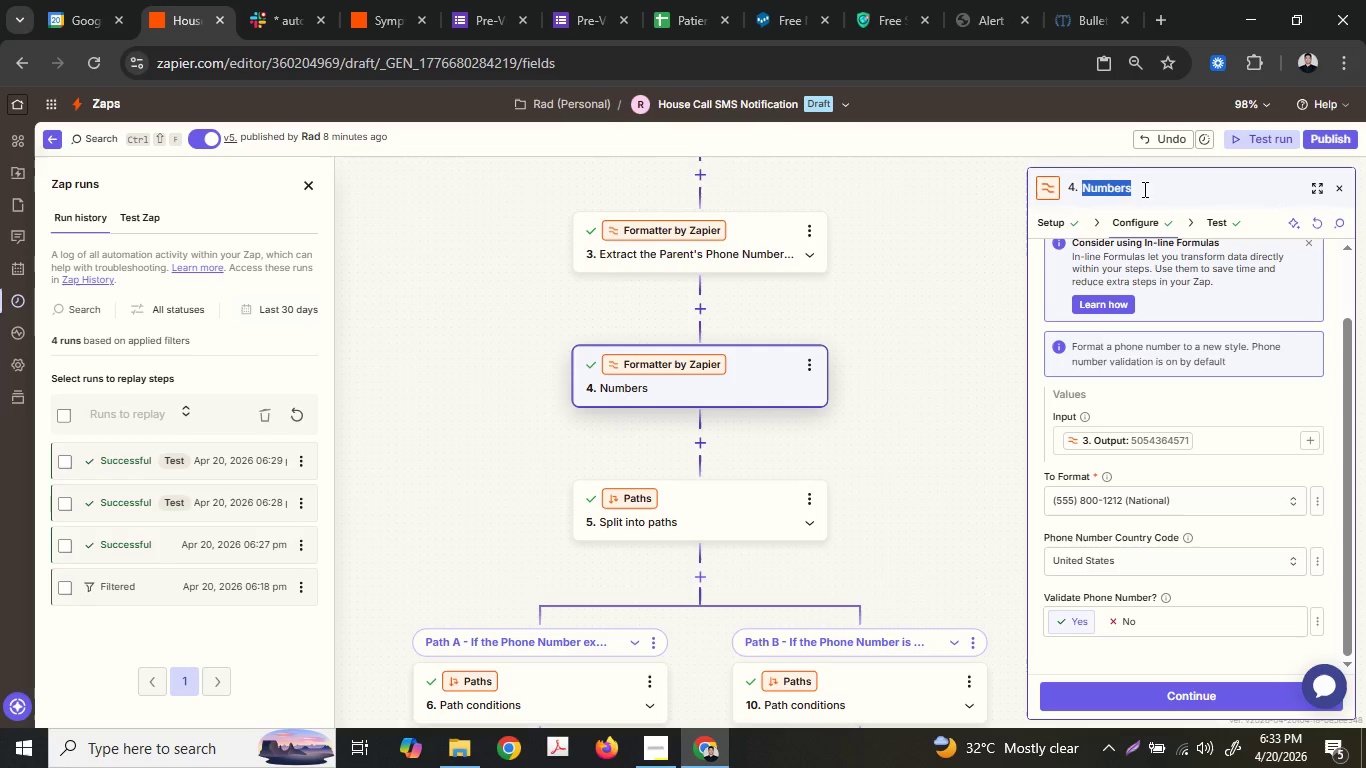 
key(Control+Shift+ControlLeft)
 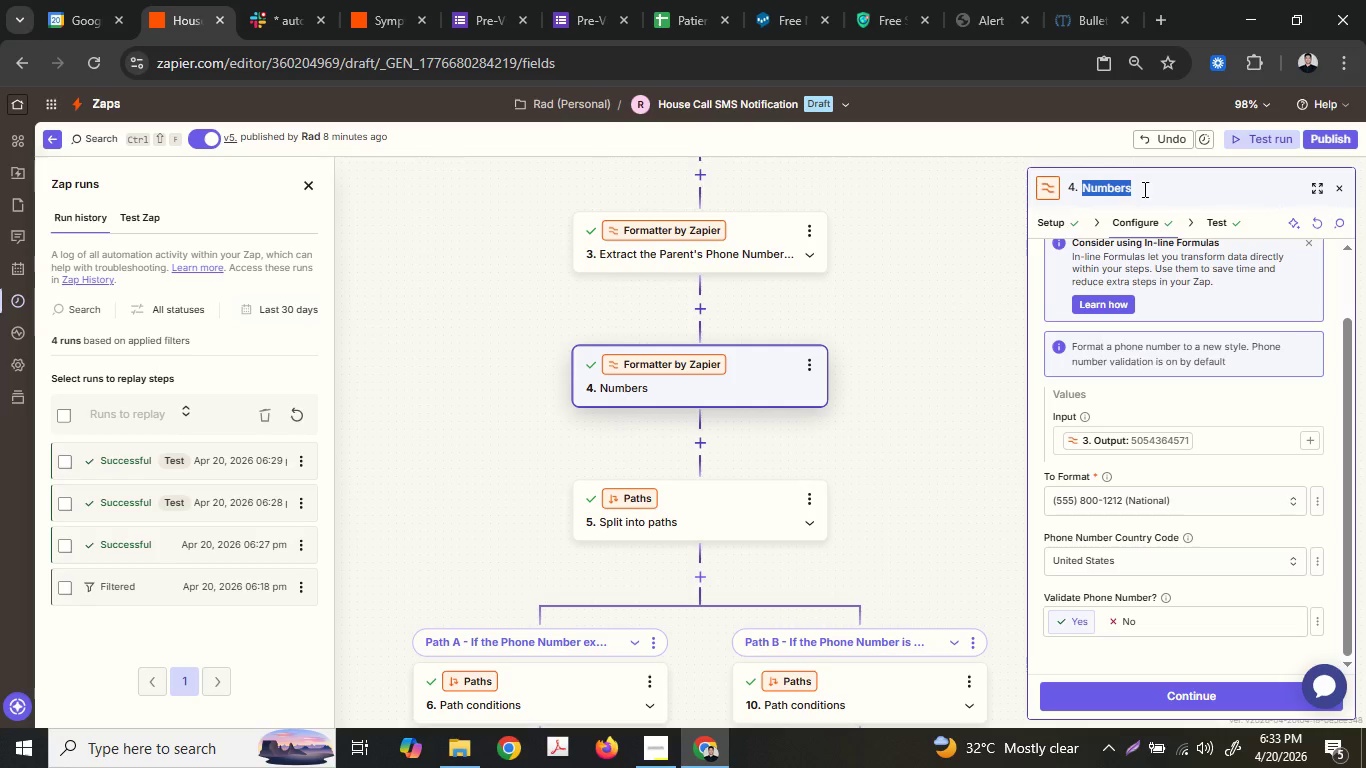 
key(Control+Shift+F)
 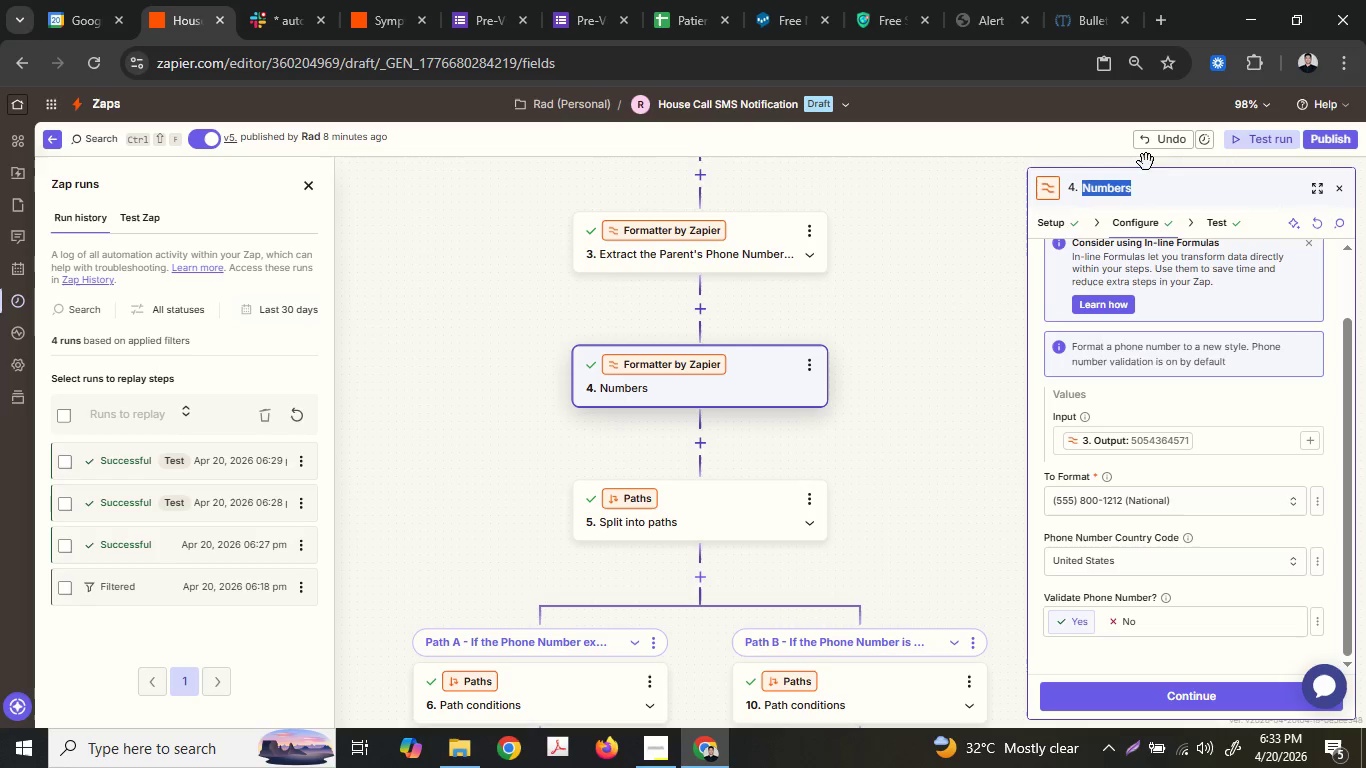 
type(Format the extracted Pho)
key(Backspace)
key(Backspace)
key(Backspace)
type(Phone um)
key(Backspace)
key(Backspace)
 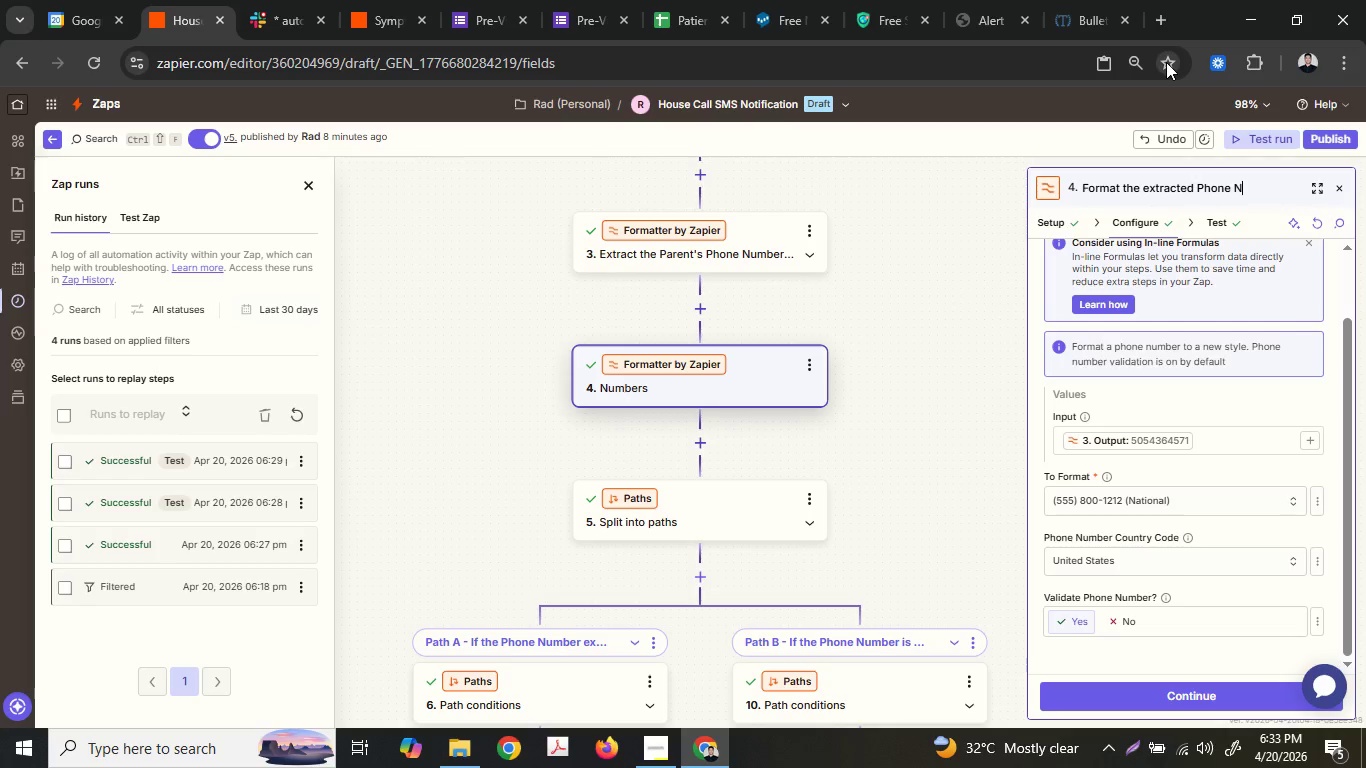 
type(Number into US f)
 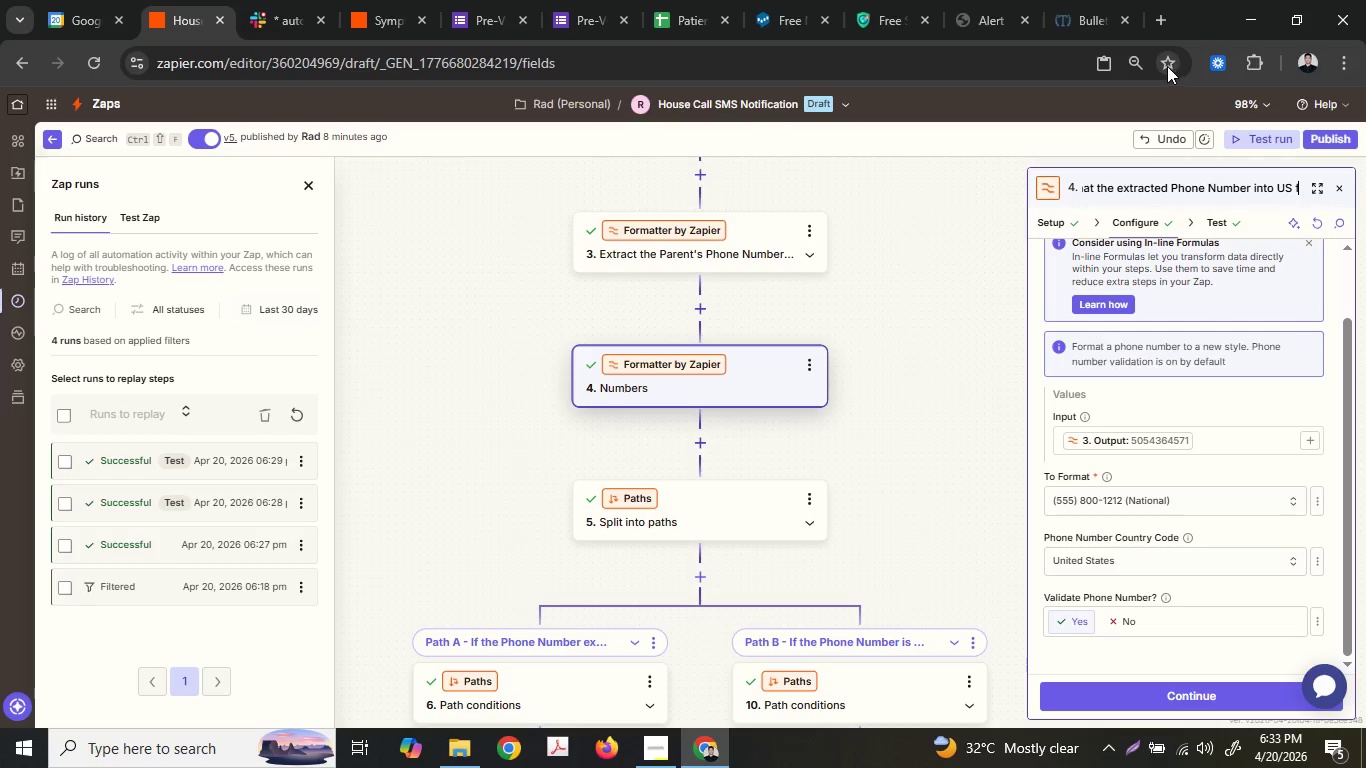 
type(ormat)
 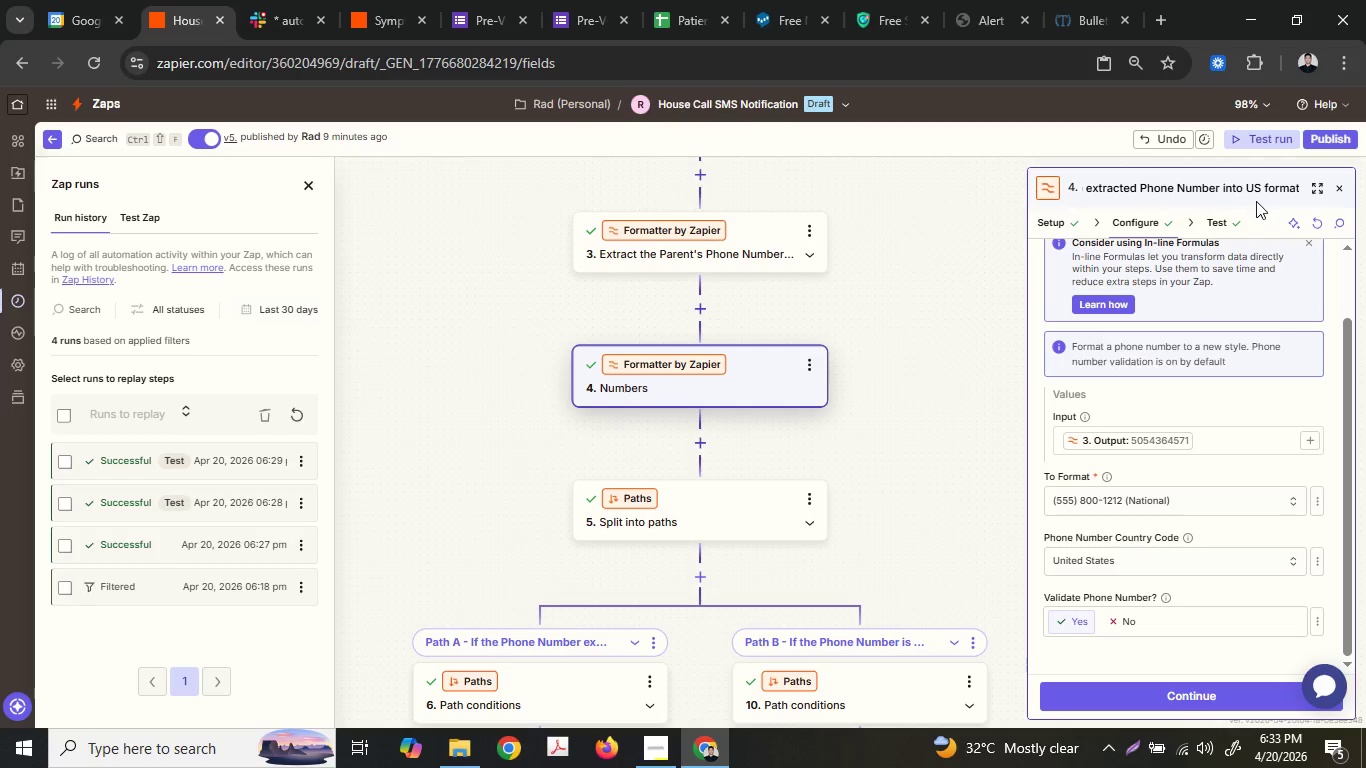 
double_click([1252, 188])
 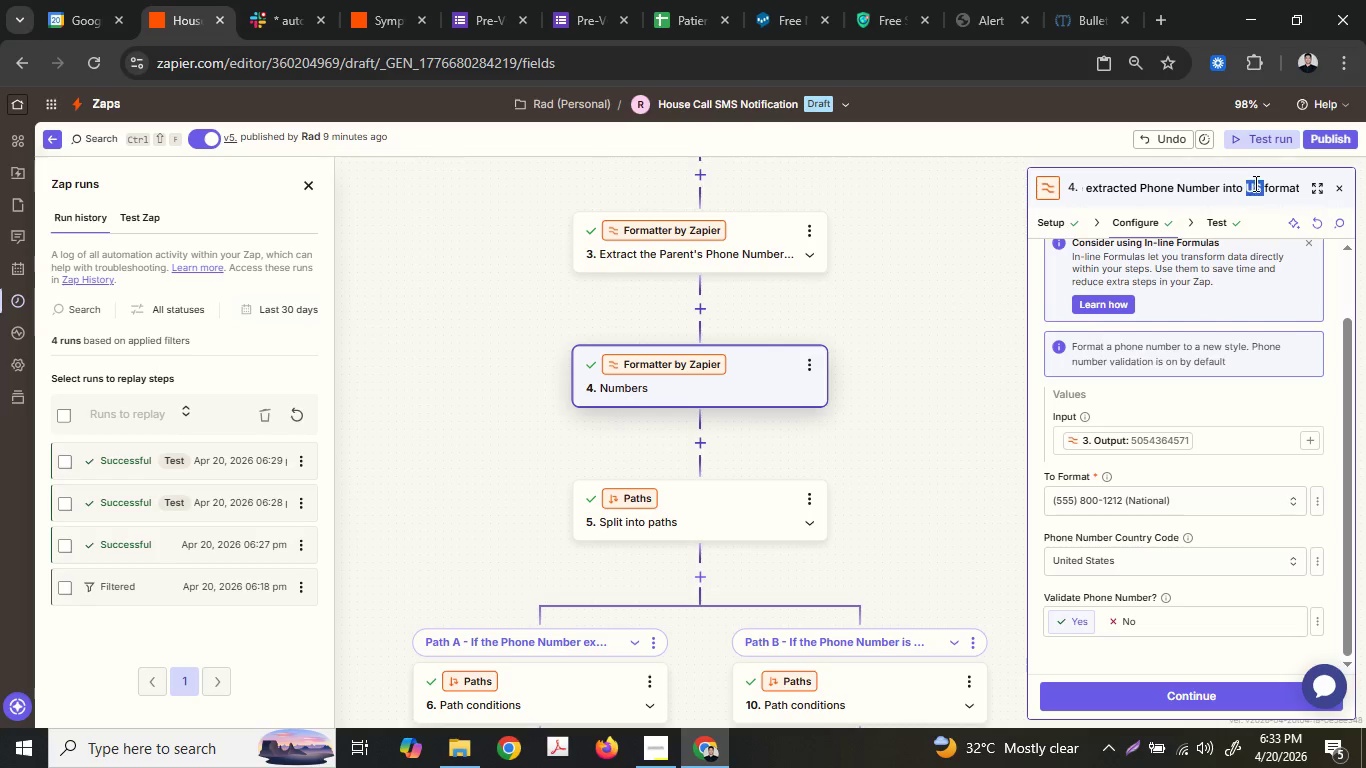 
type(Mat)
key(Backspace)
key(Backspace)
 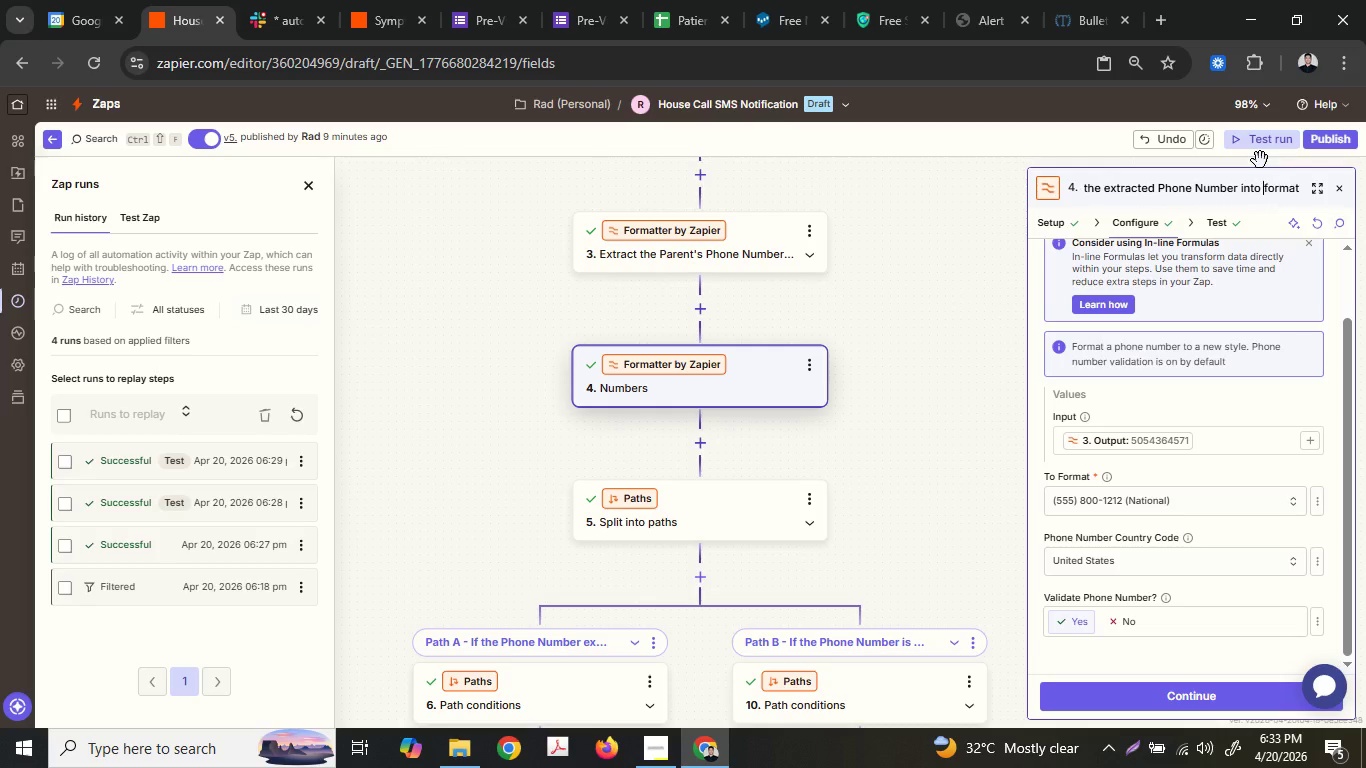 
key(Backspace)
type(Nationa )
key(Backspace)
type(l )
 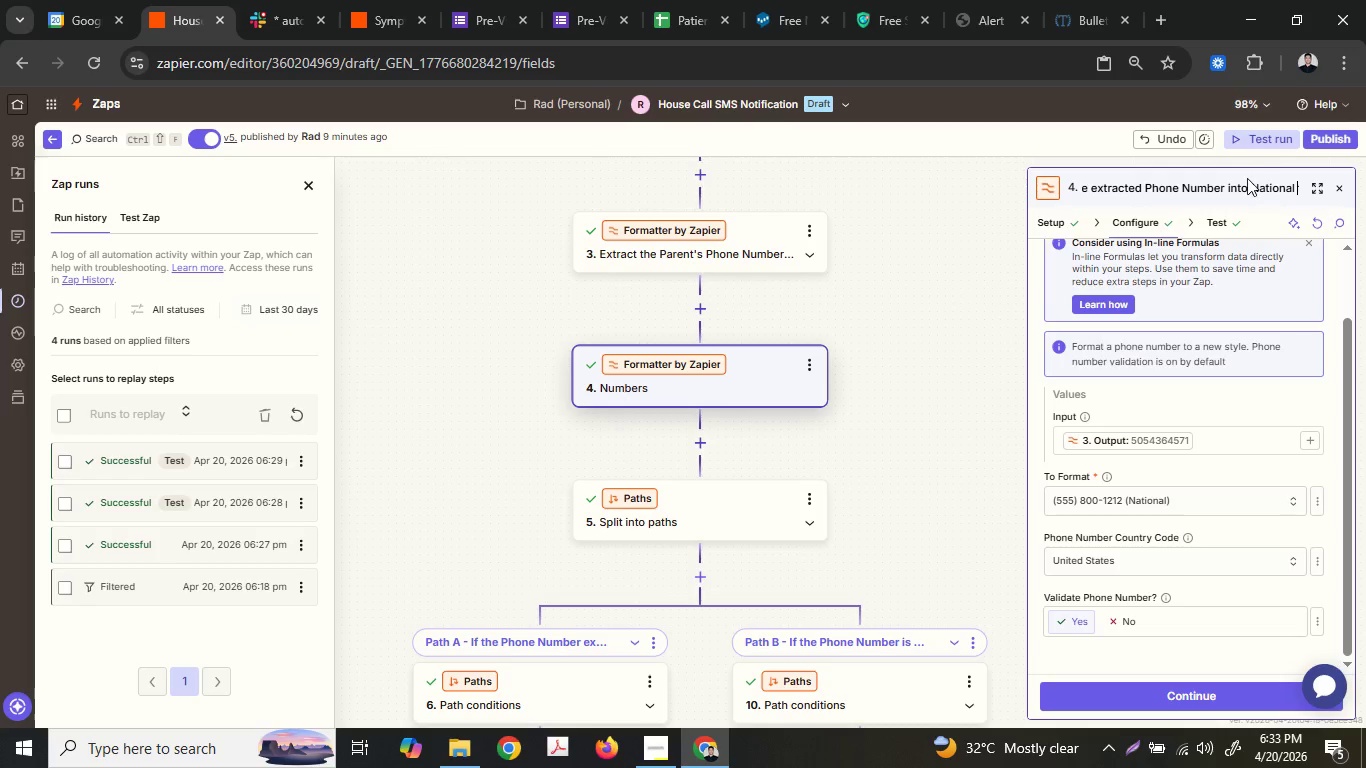 
key(ArrowRight)
 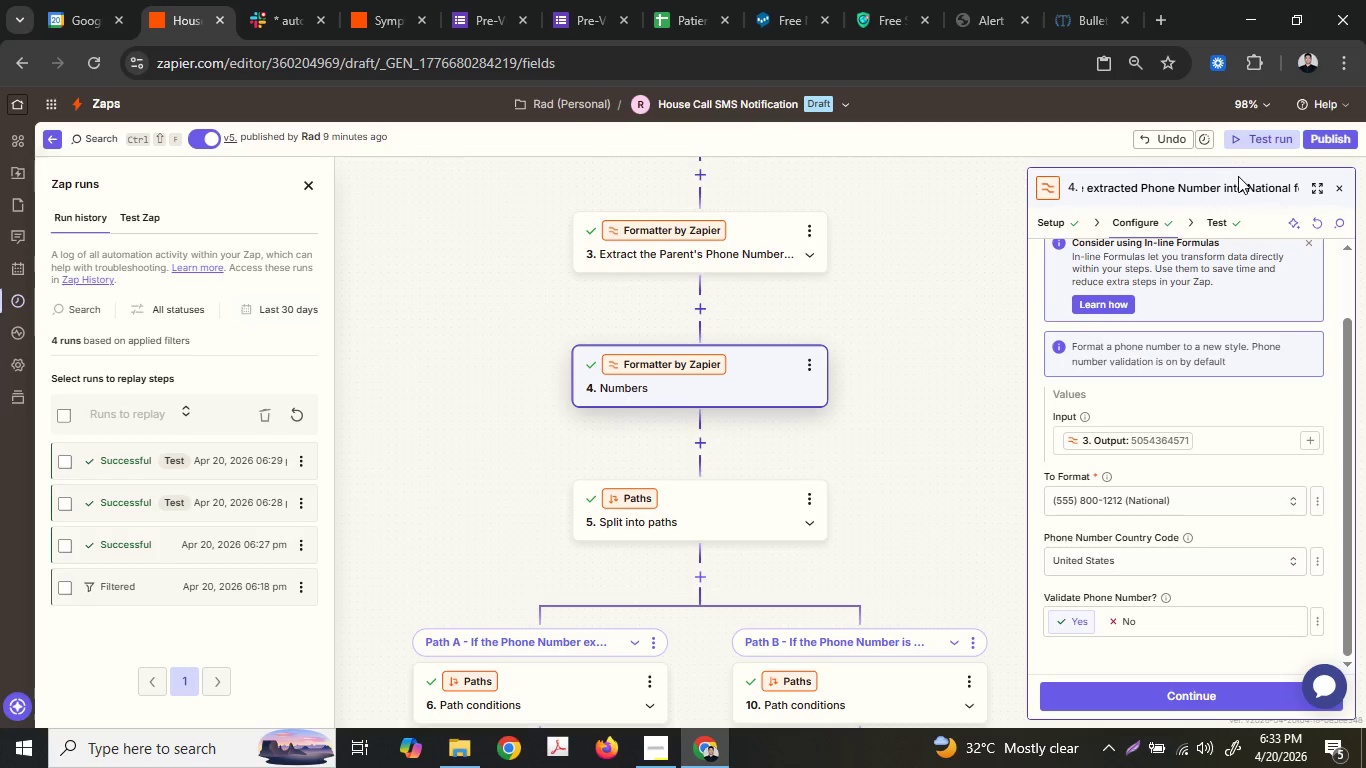 
hold_key(key=ArrowRight, duration=0.91)
 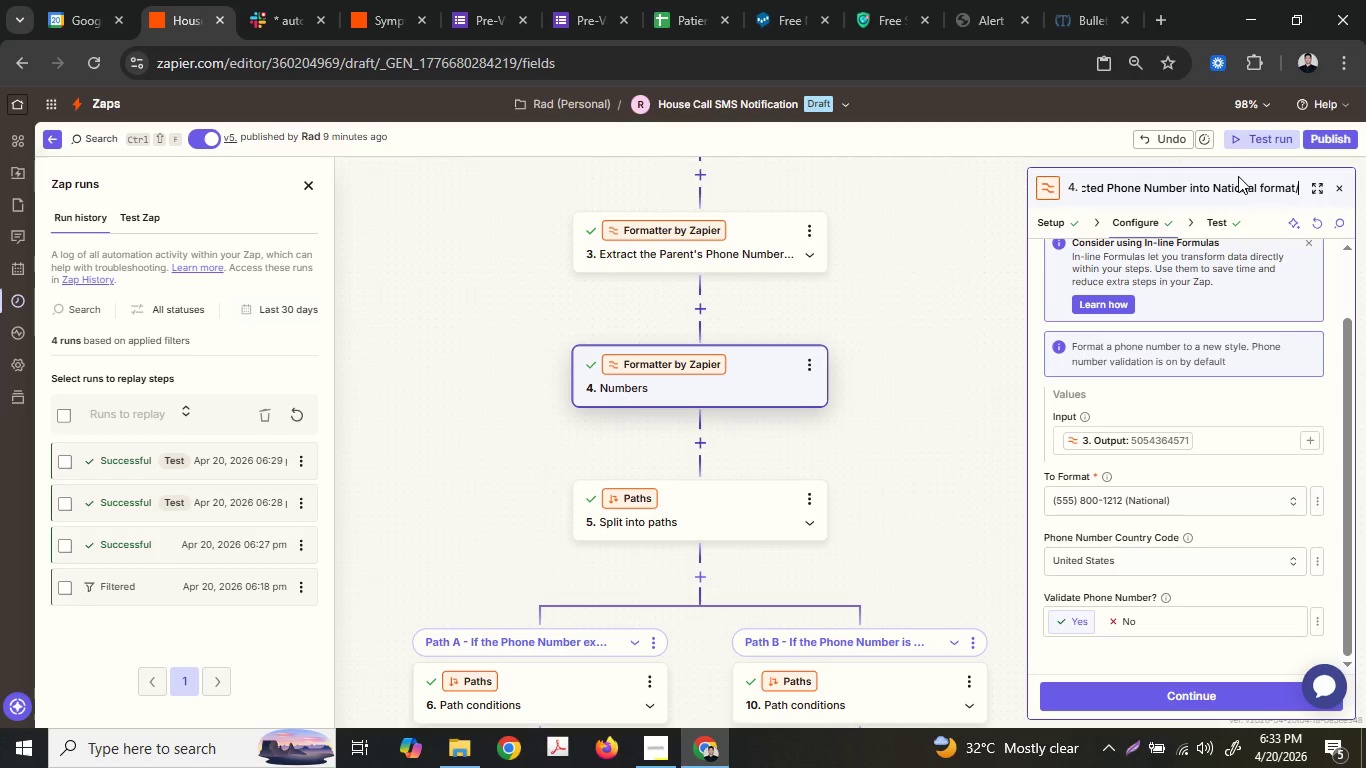 
key(Slash)
 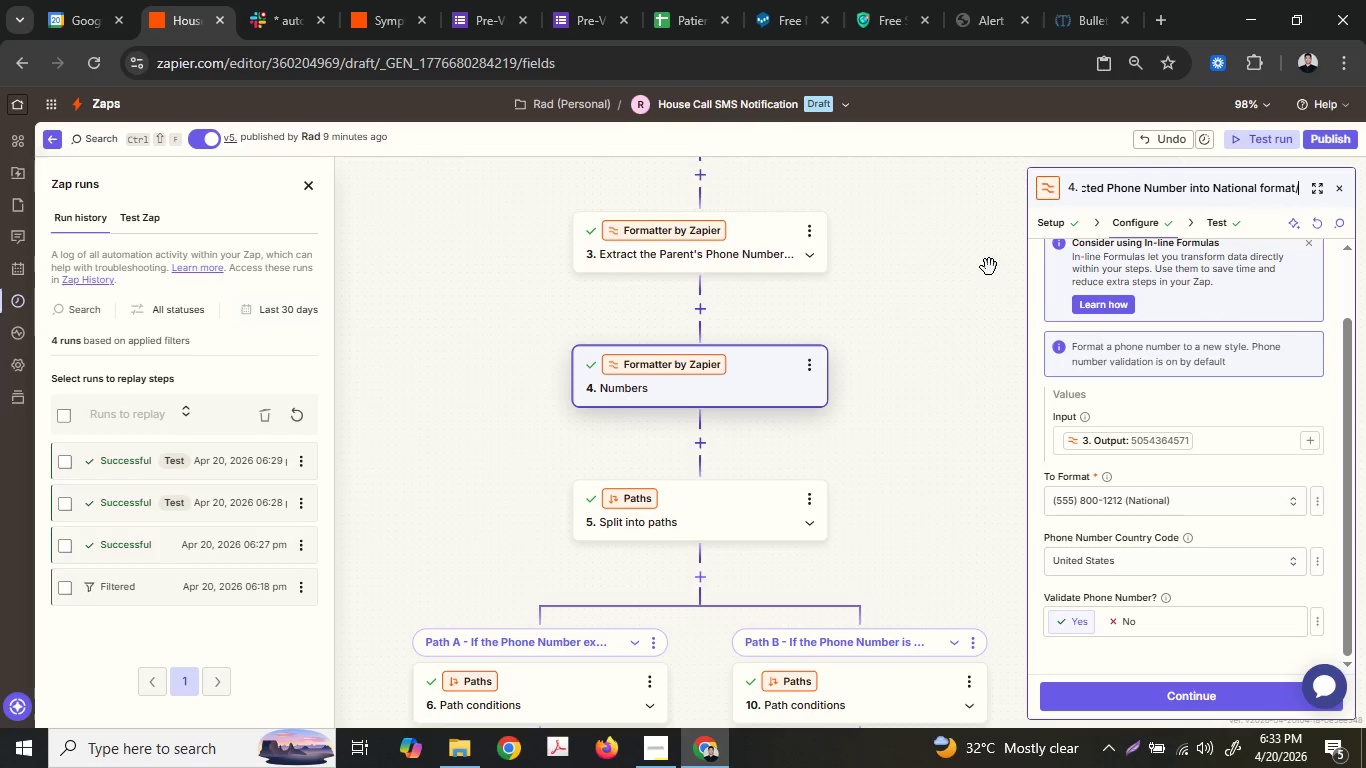 
key(Backspace)
 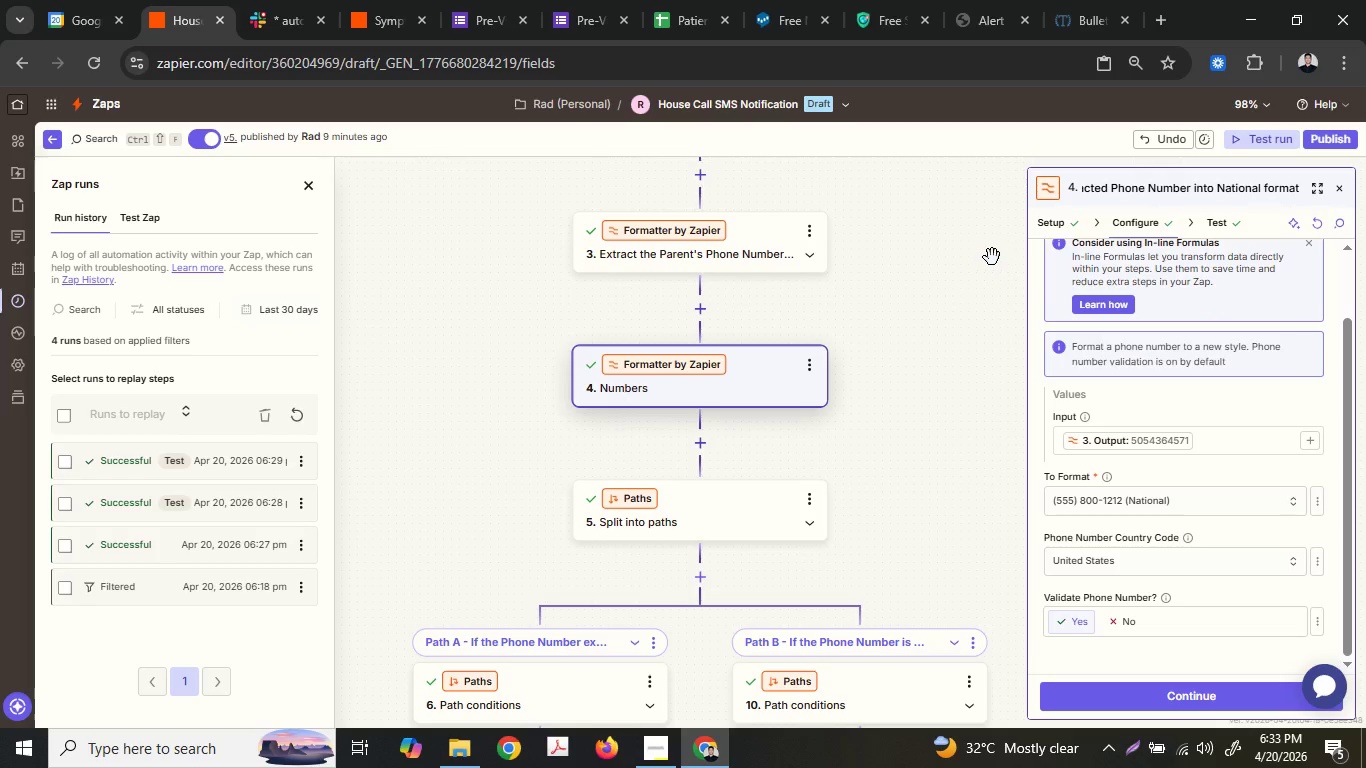 
key(Period)
 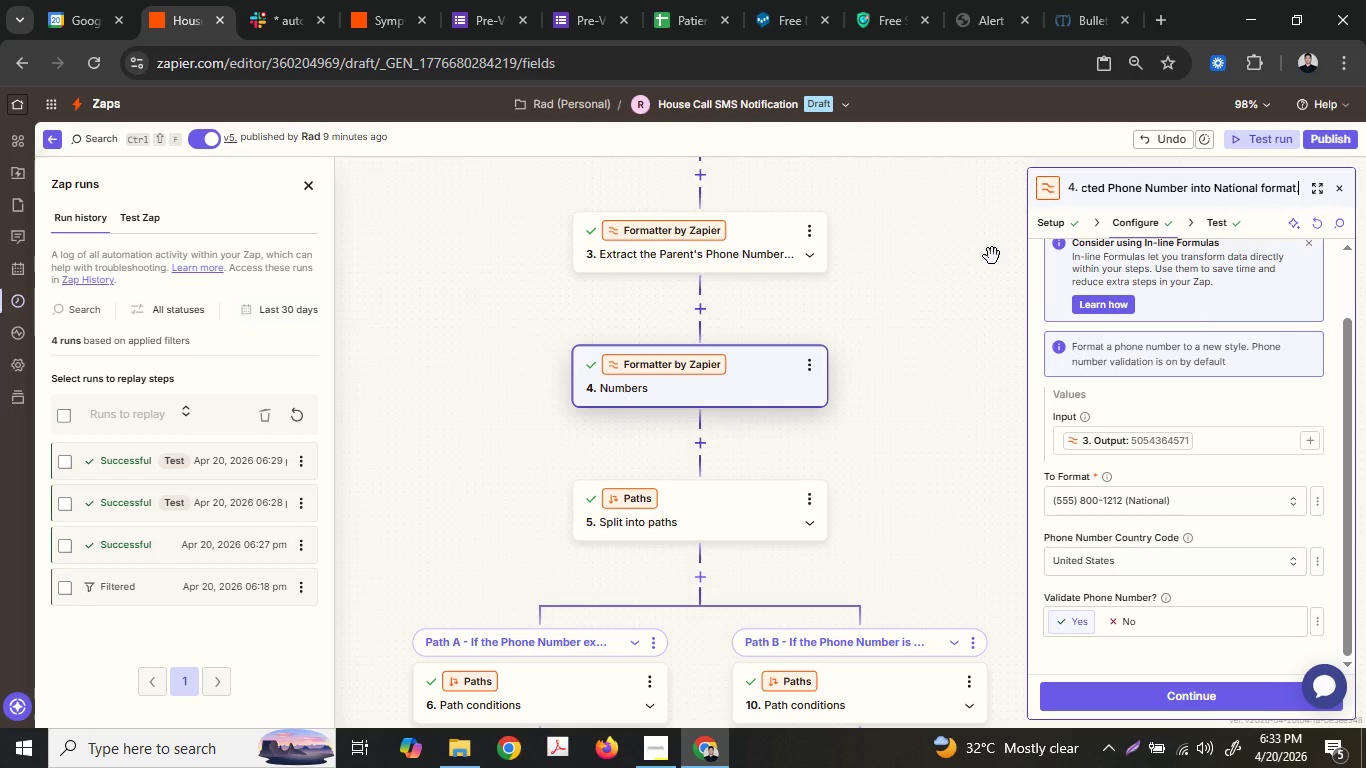 
left_click([992, 256])
 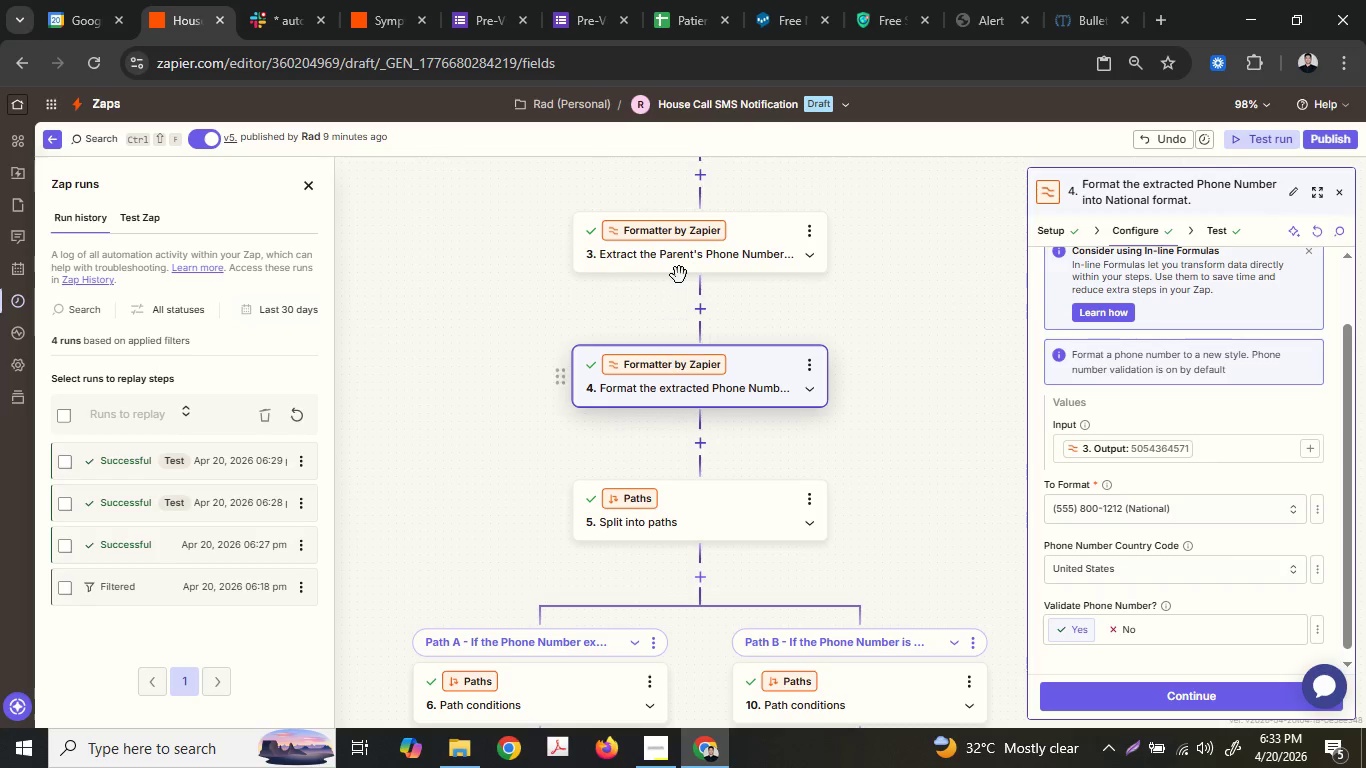 
double_click([678, 243])
 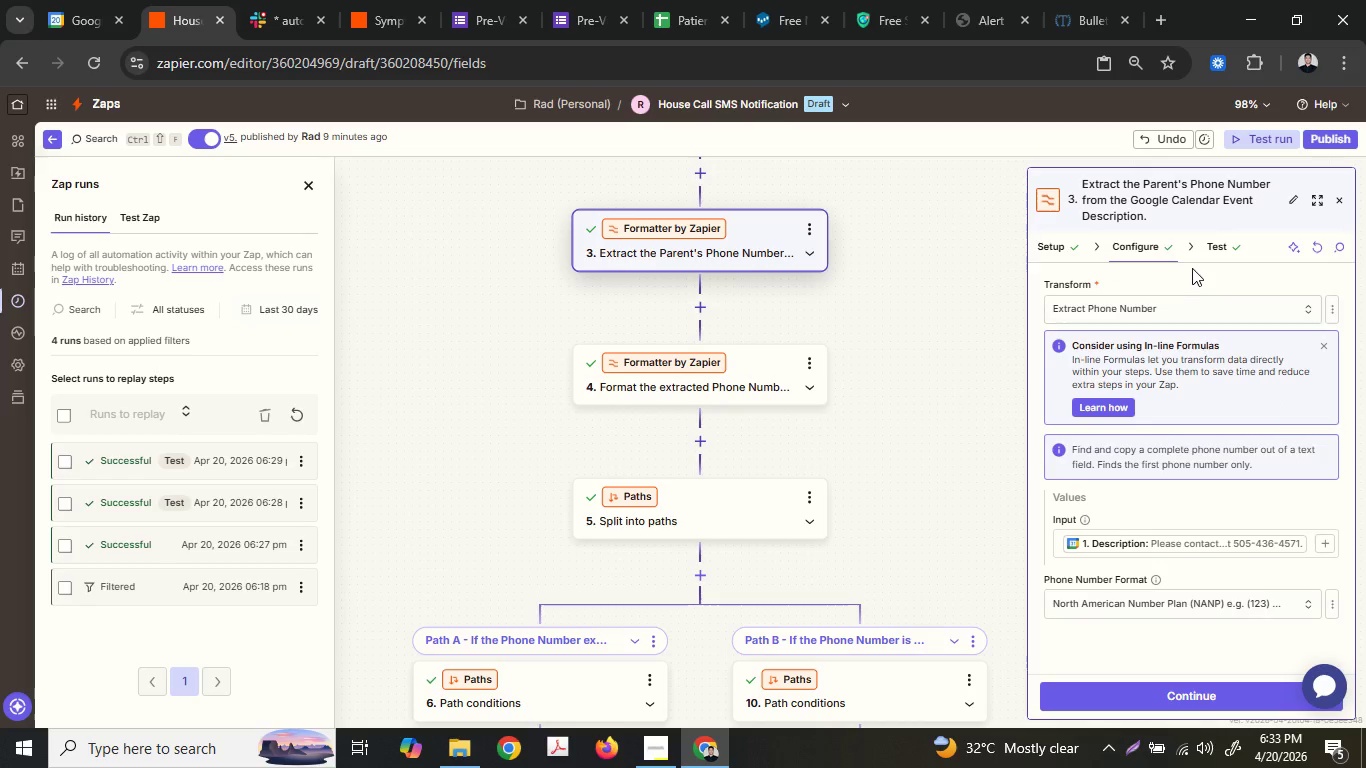 
double_click([1203, 238])
 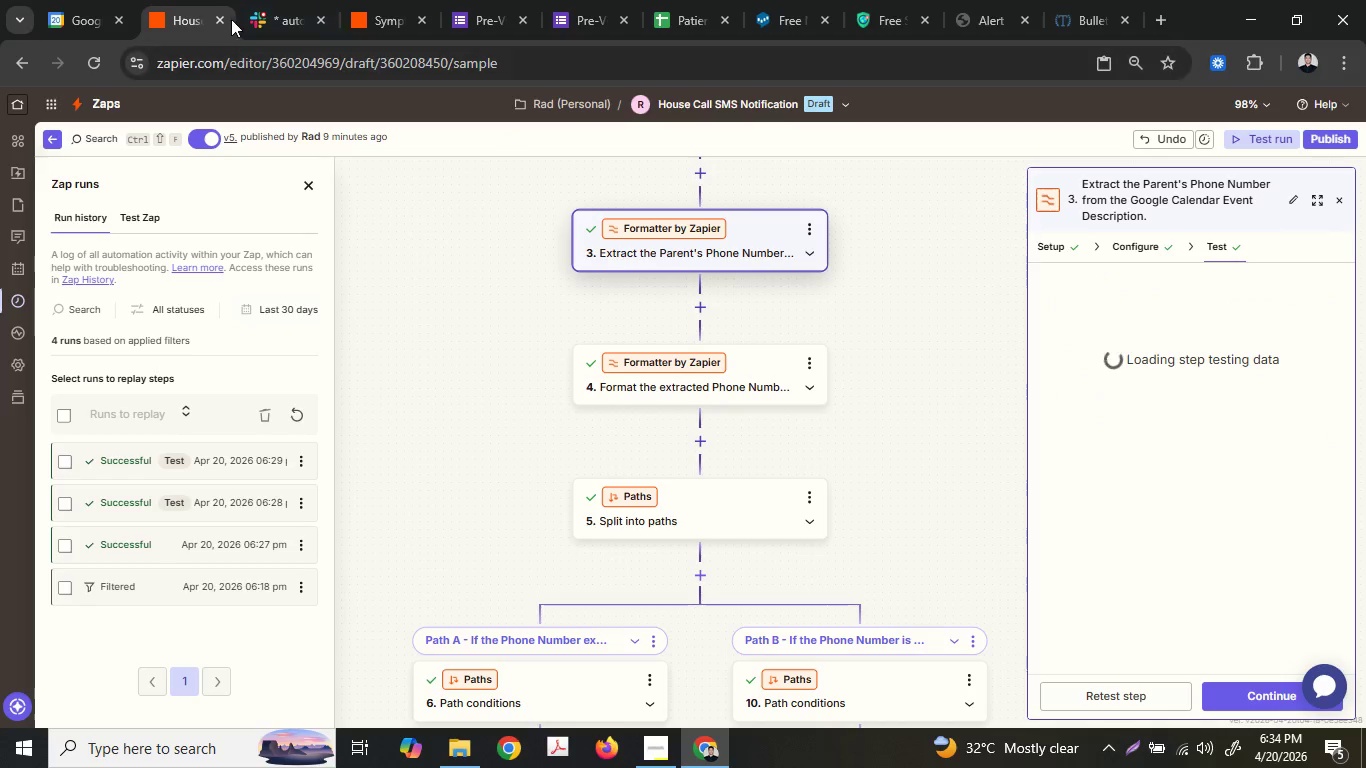 
double_click([190, 0])
 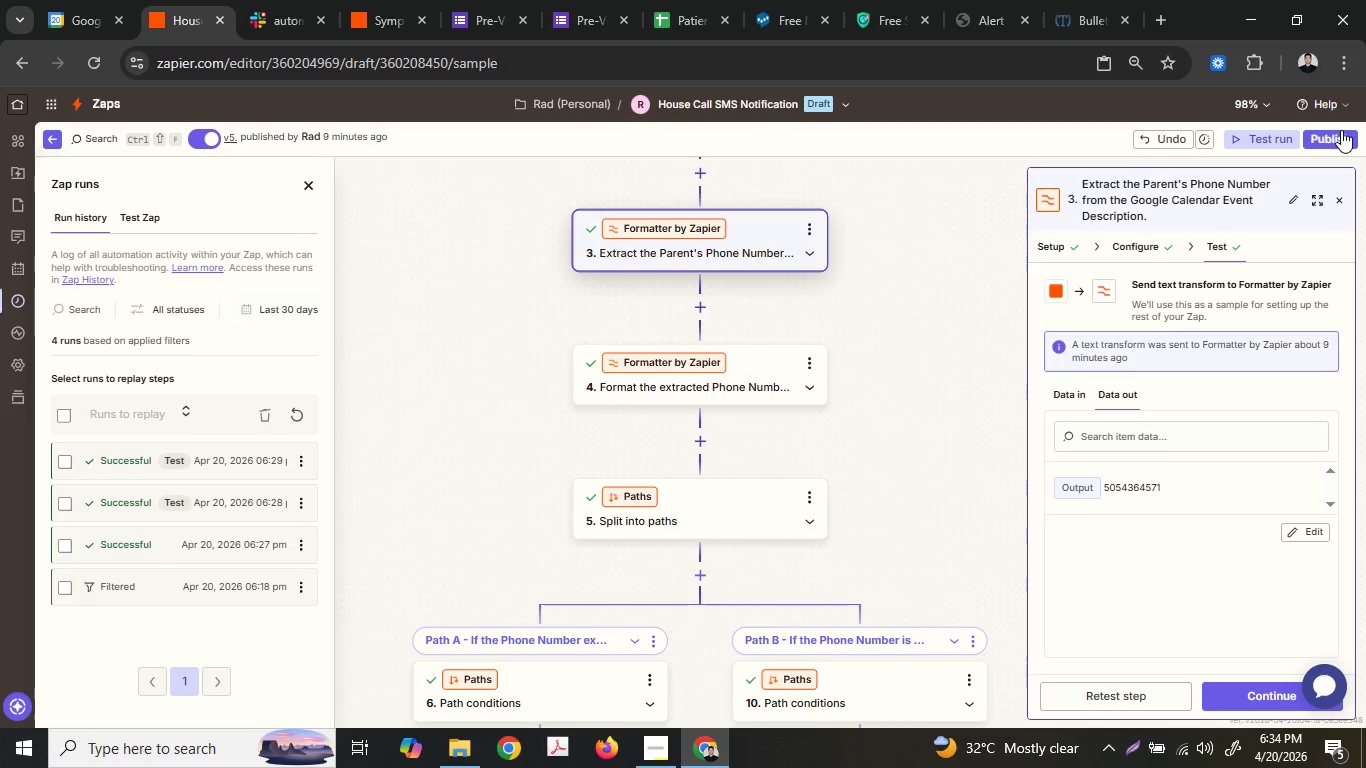 
left_click([1341, 130])
 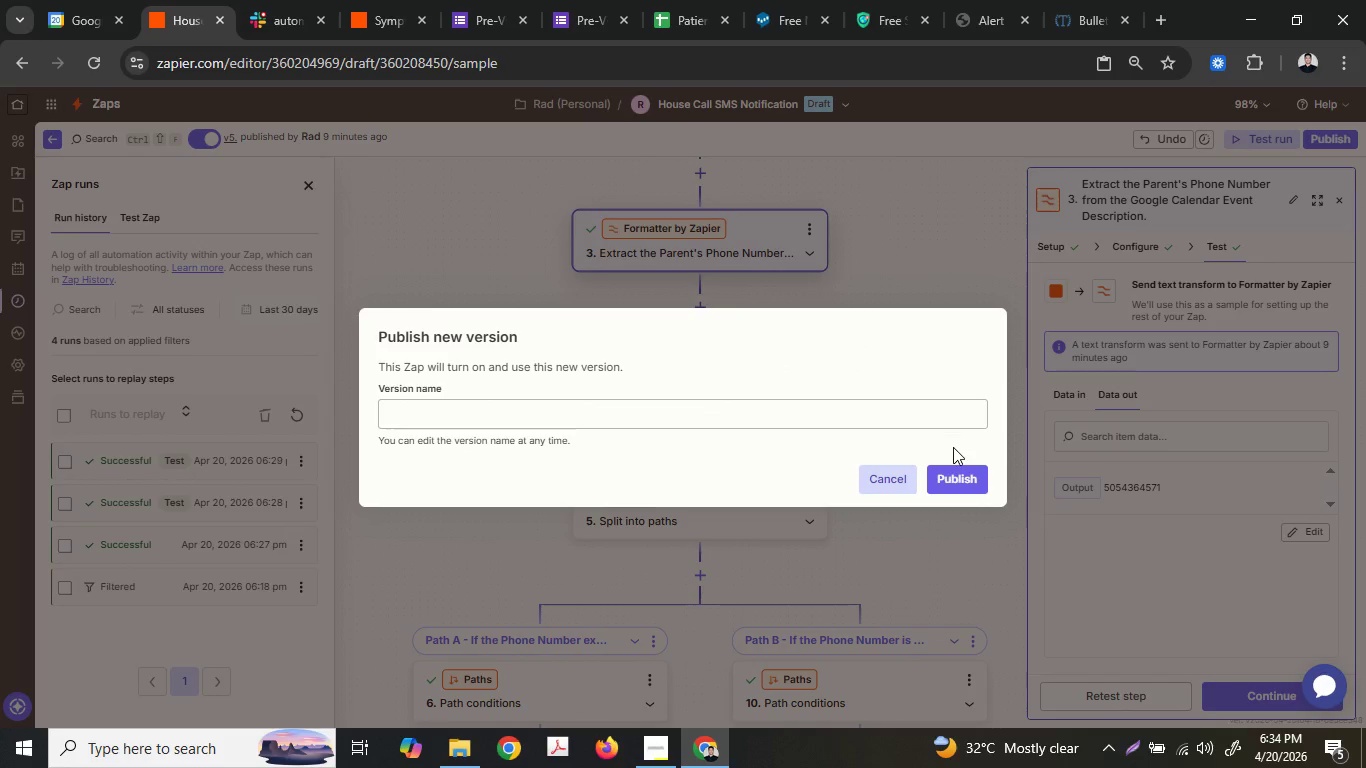 
left_click([942, 485])
 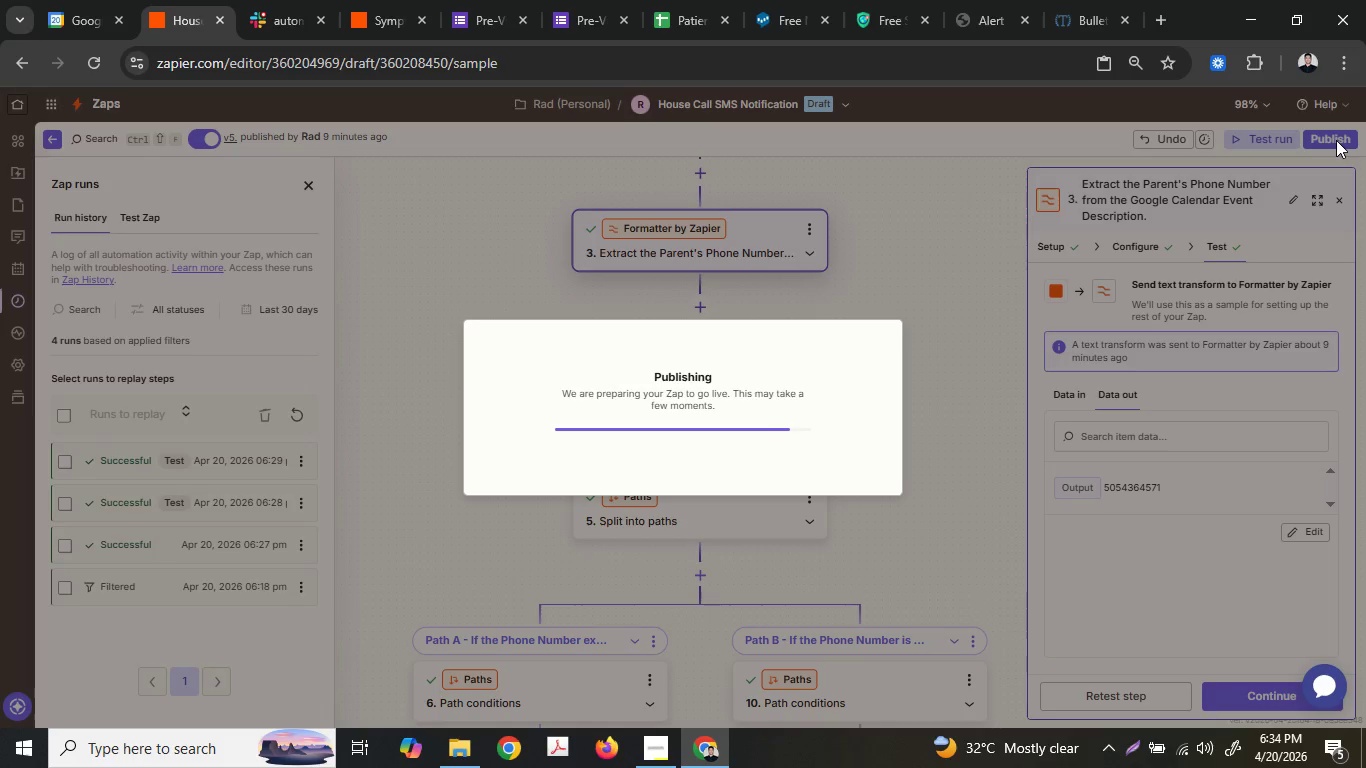 
wait(6.11)
 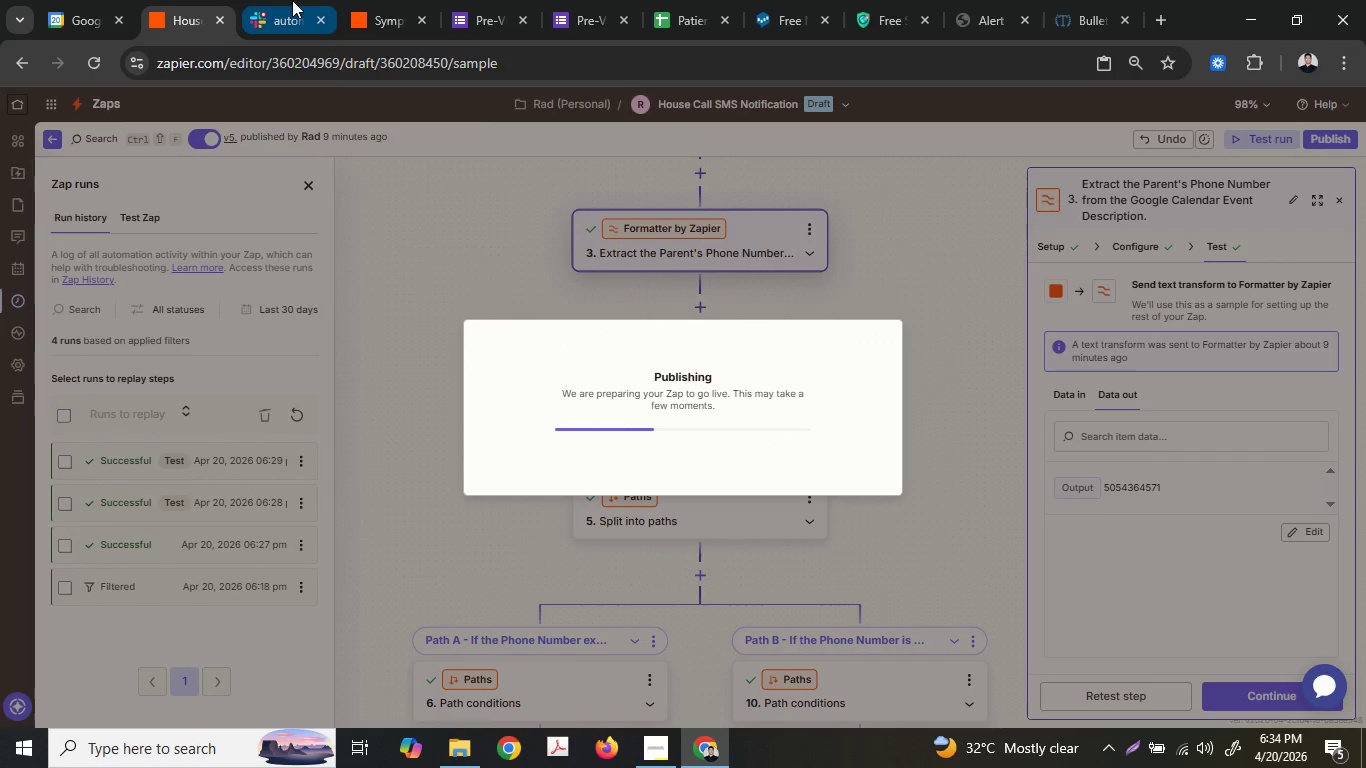 
left_click([1336, 140])
 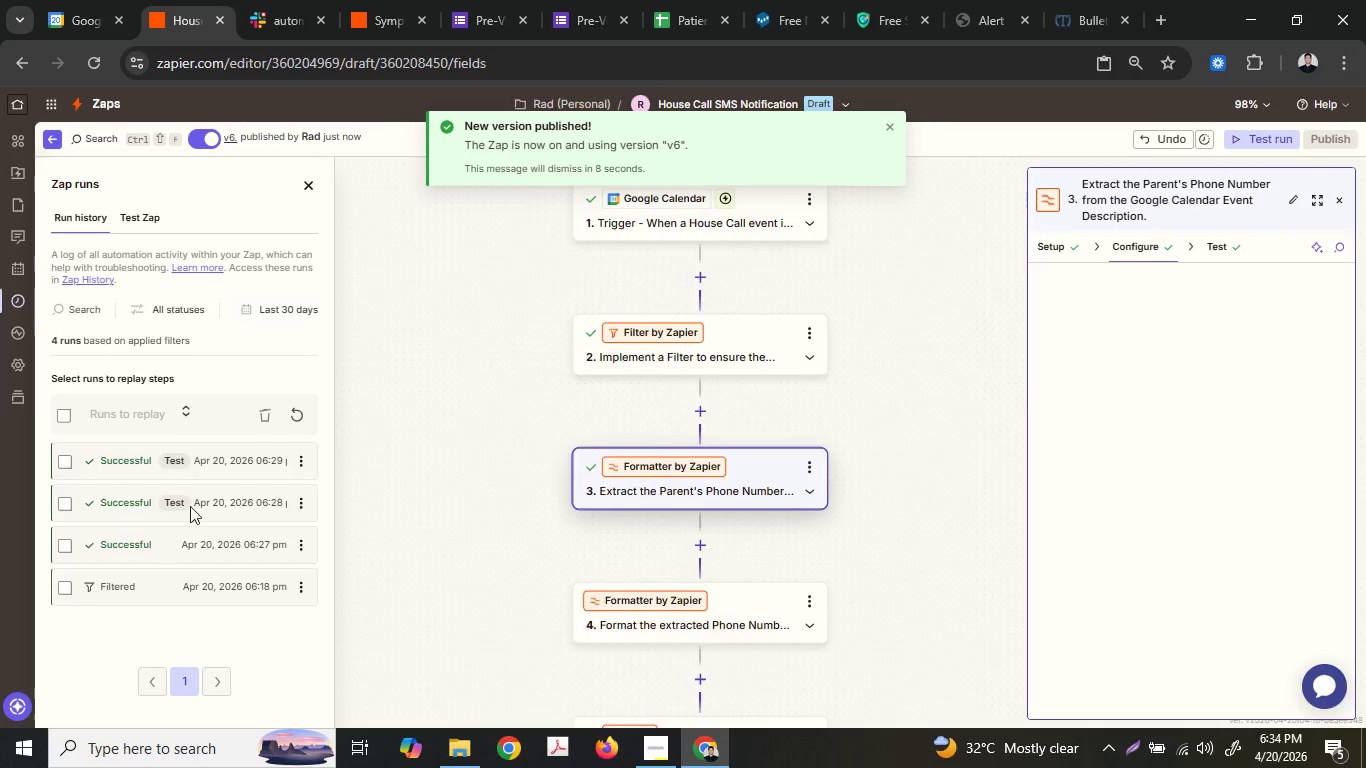 
left_click([139, 208])
 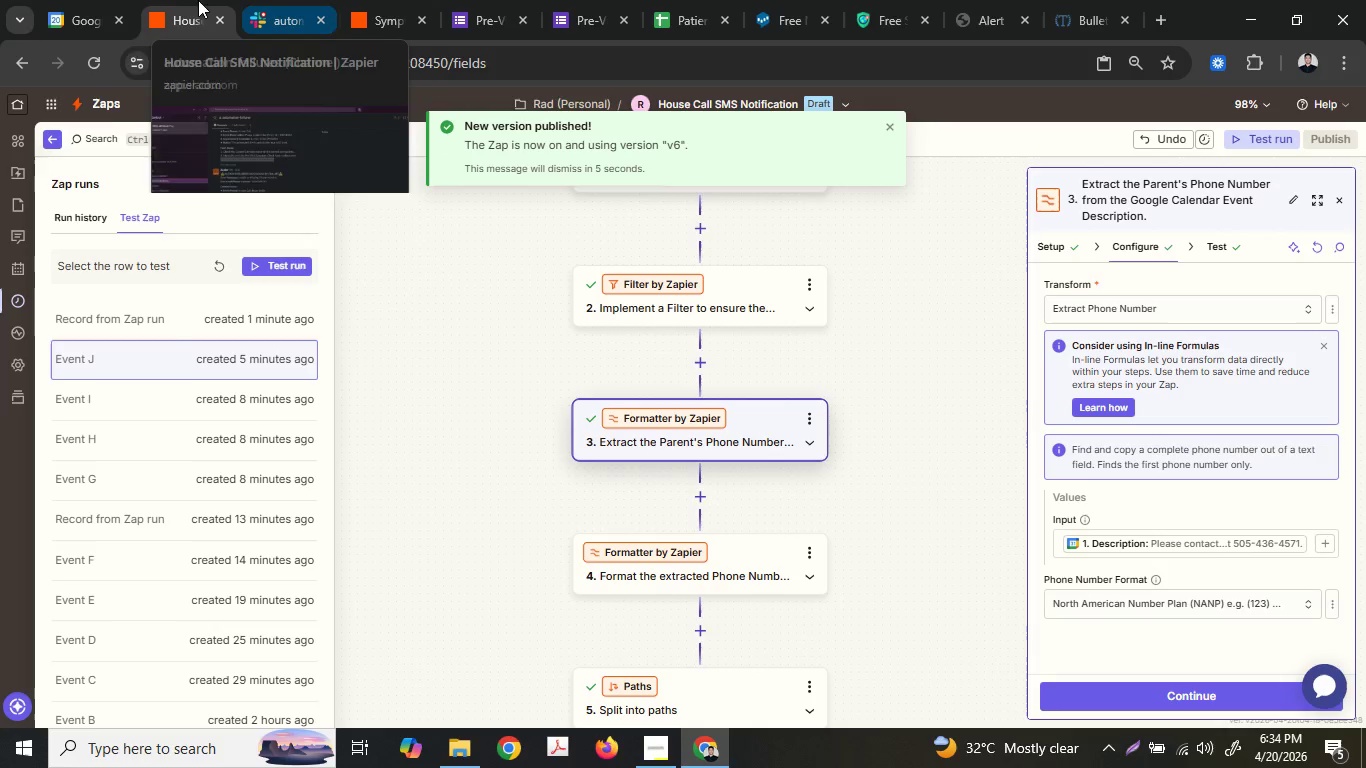 
left_click([81, 0])
 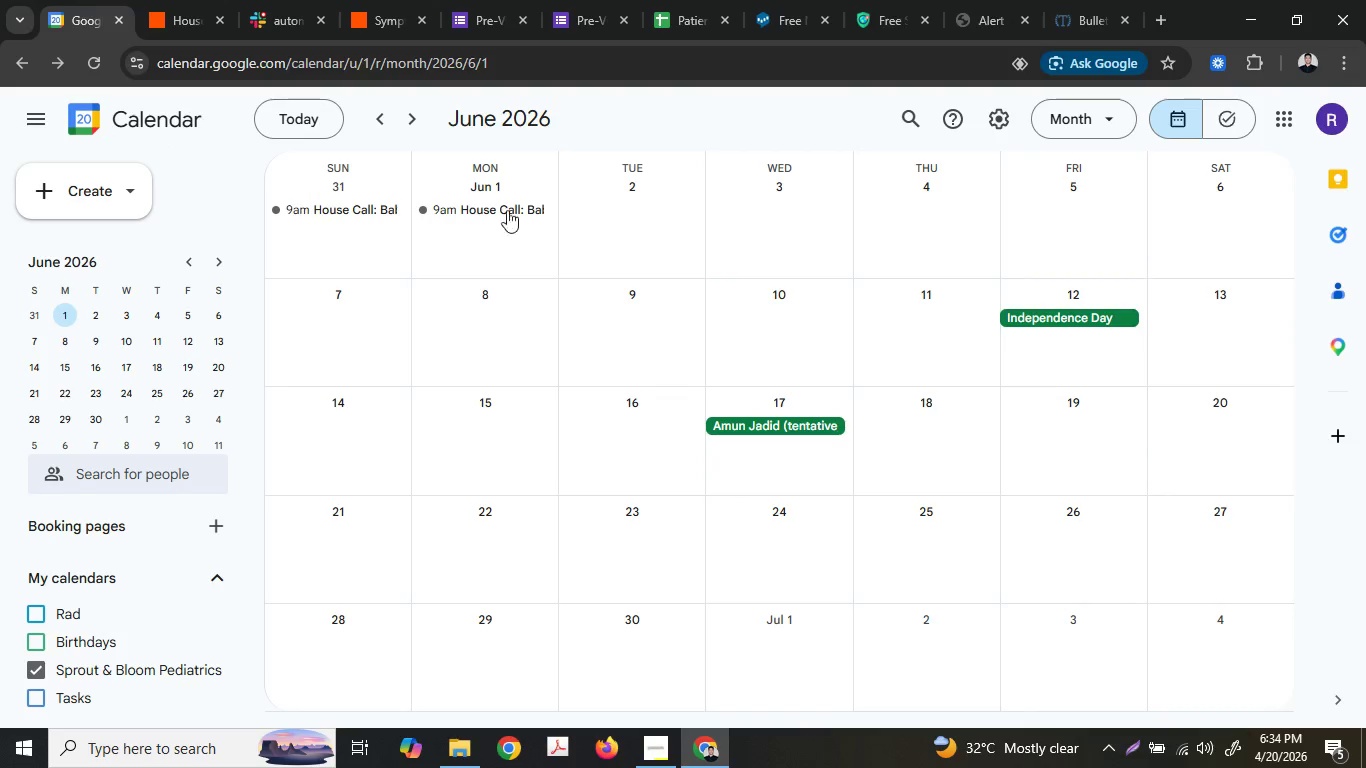 
right_click([494, 206])
 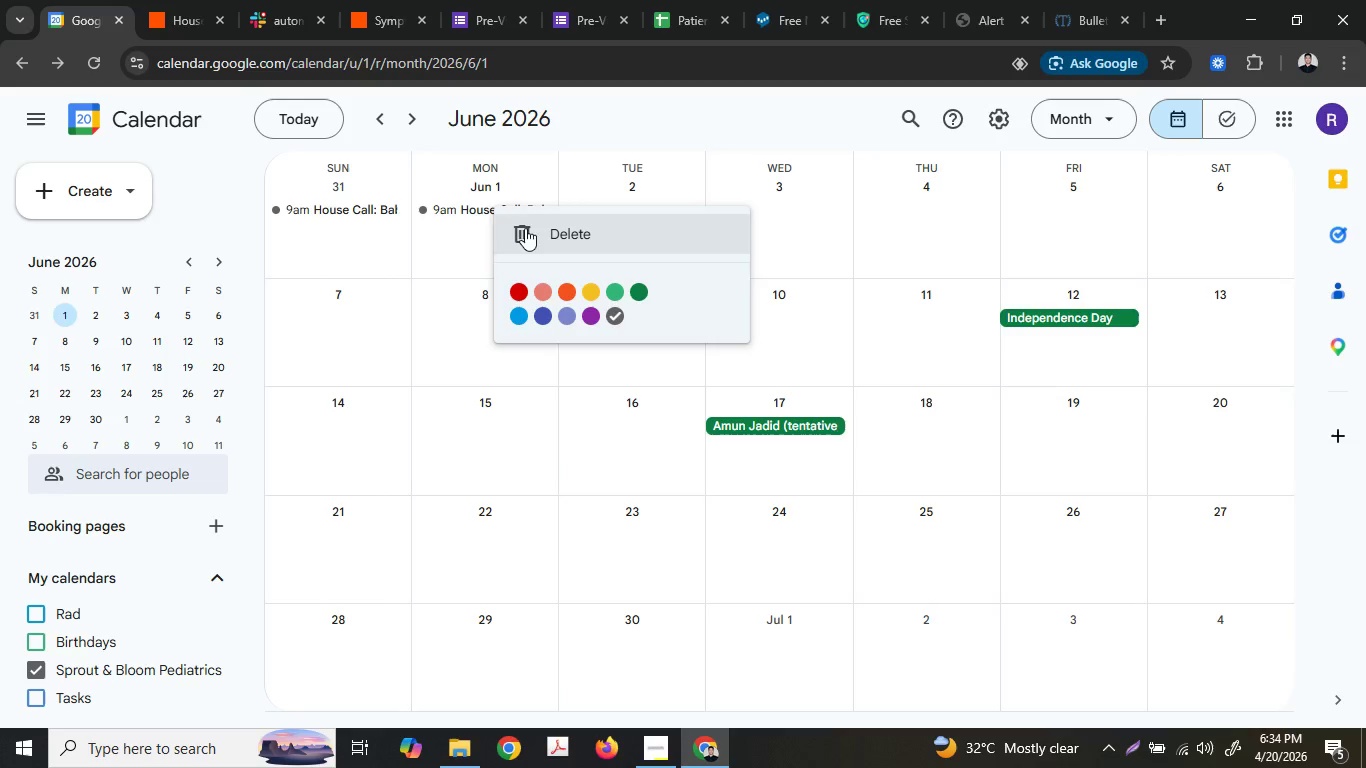 
left_click([467, 202])
 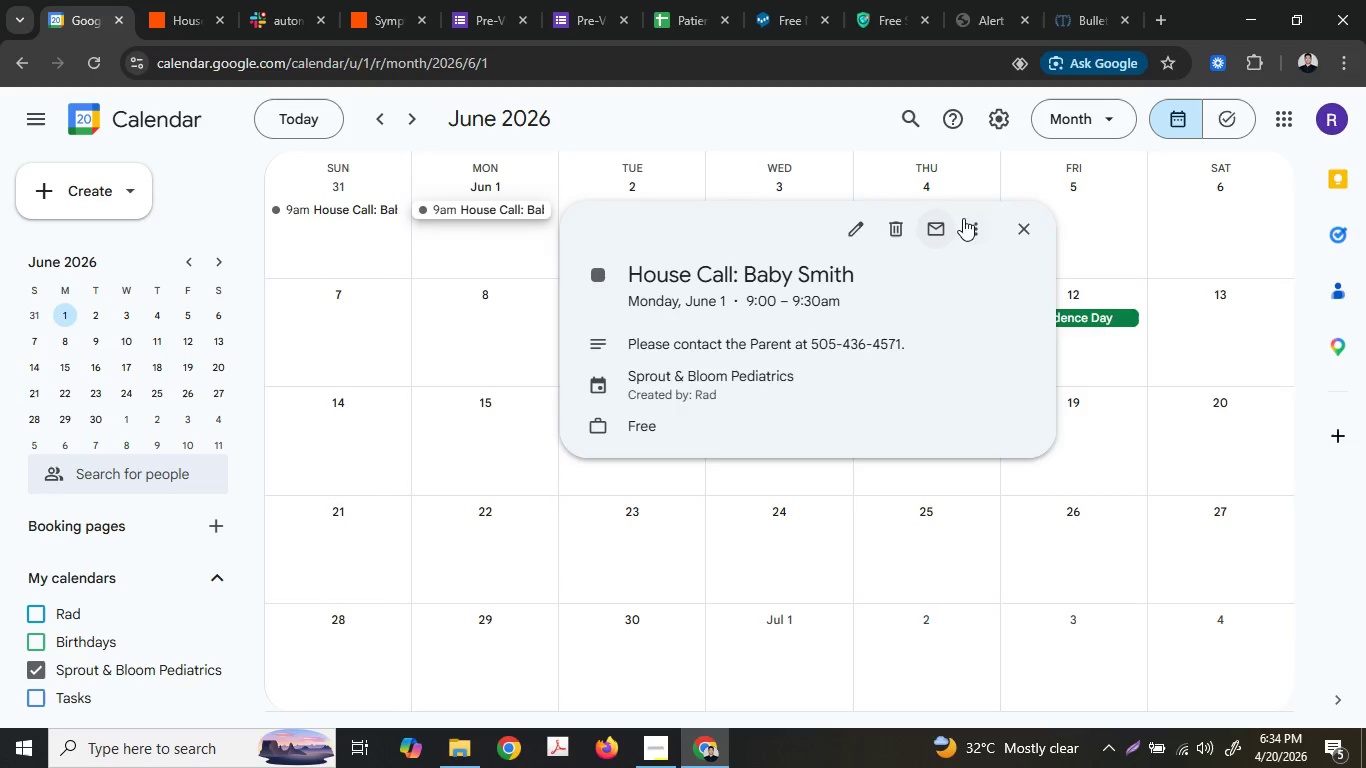 
left_click([979, 221])
 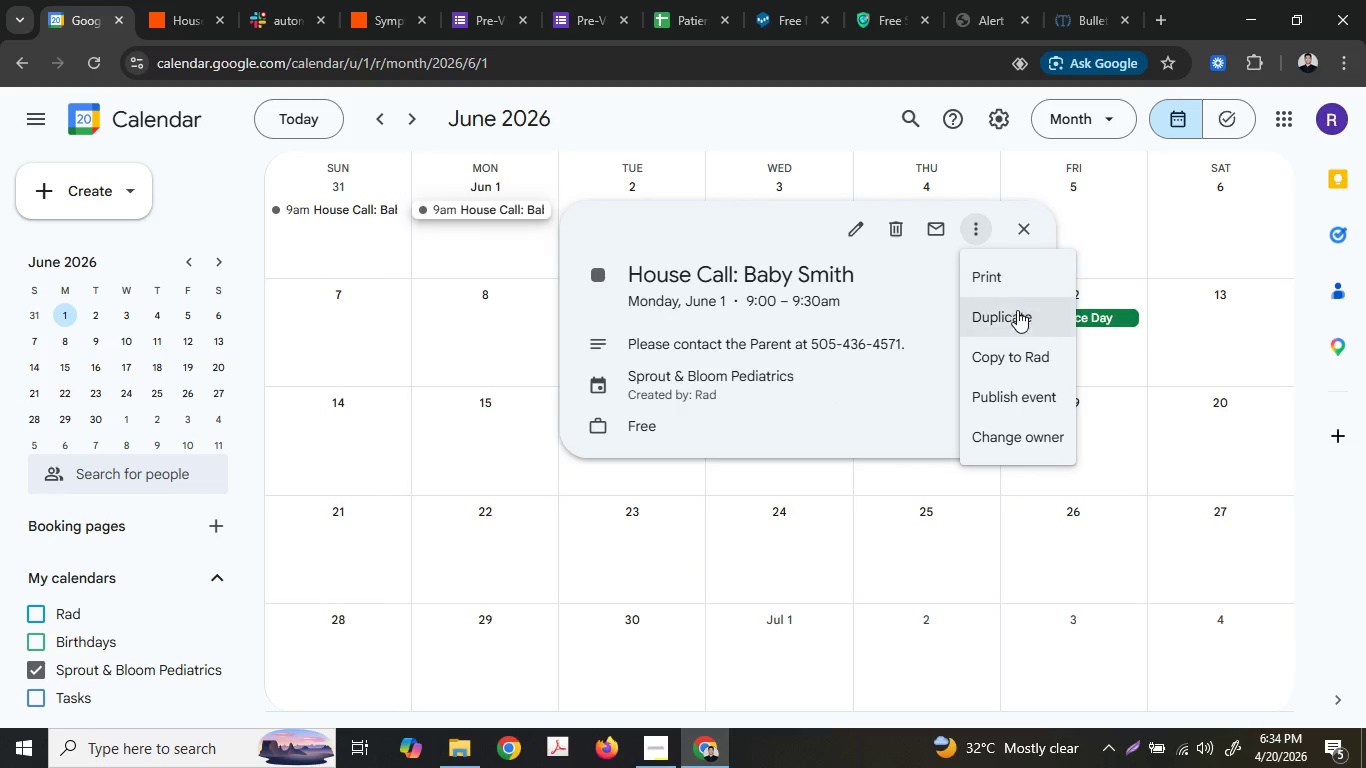 
left_click([1017, 310])
 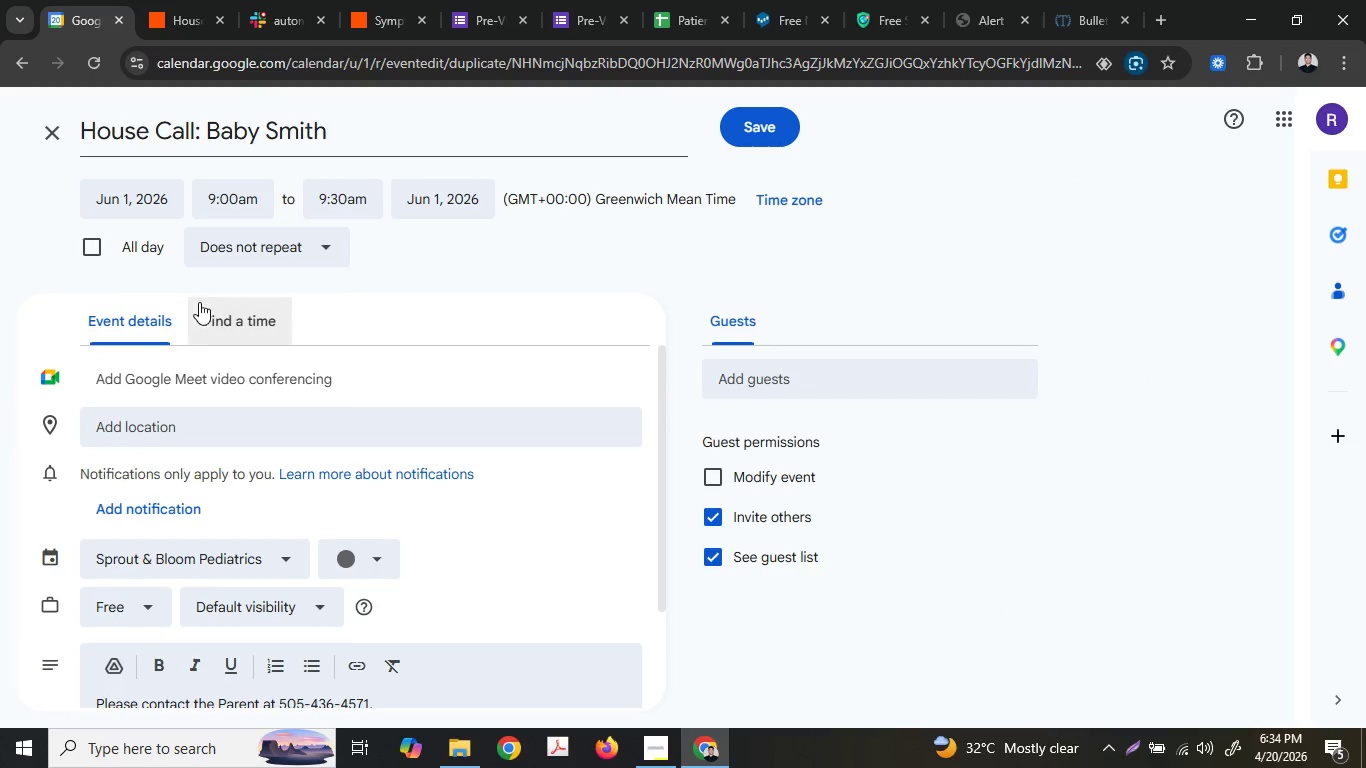 
left_click([153, 204])
 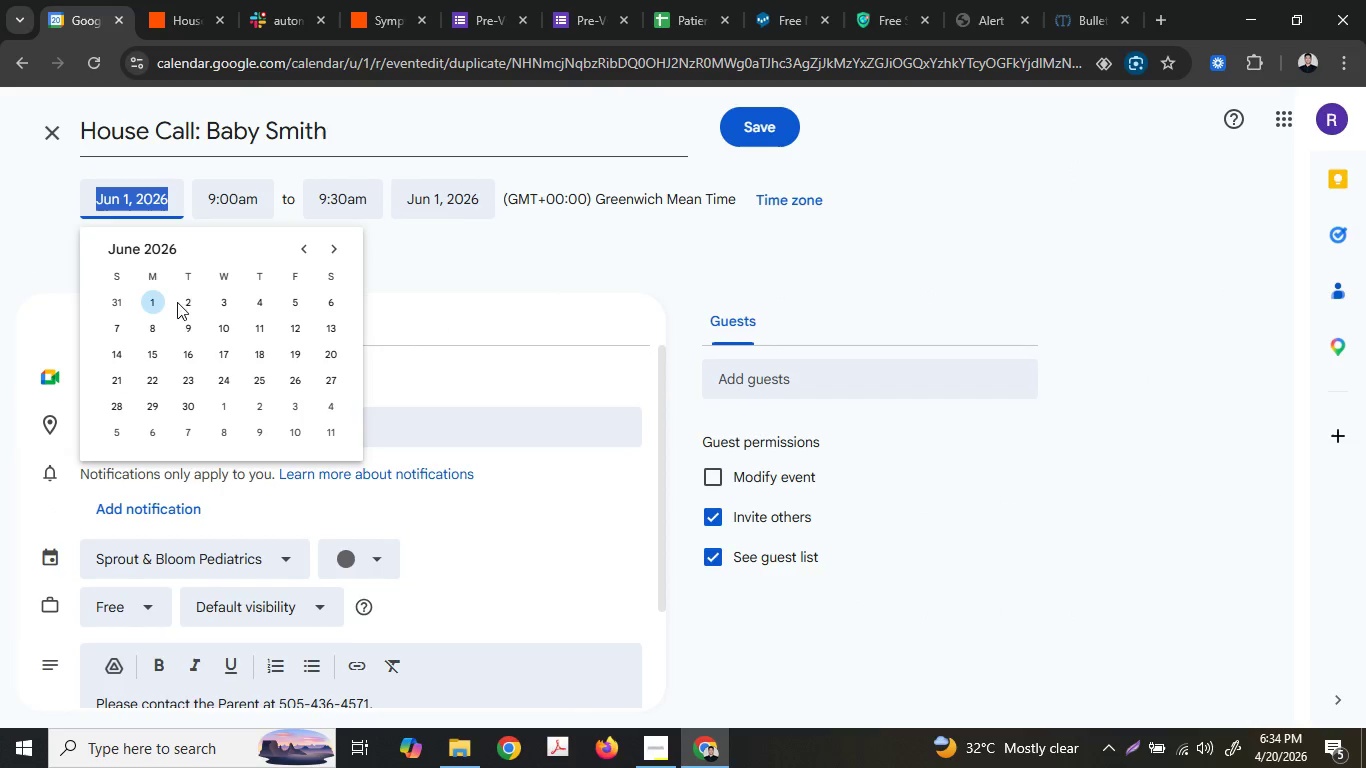 
left_click([181, 309])
 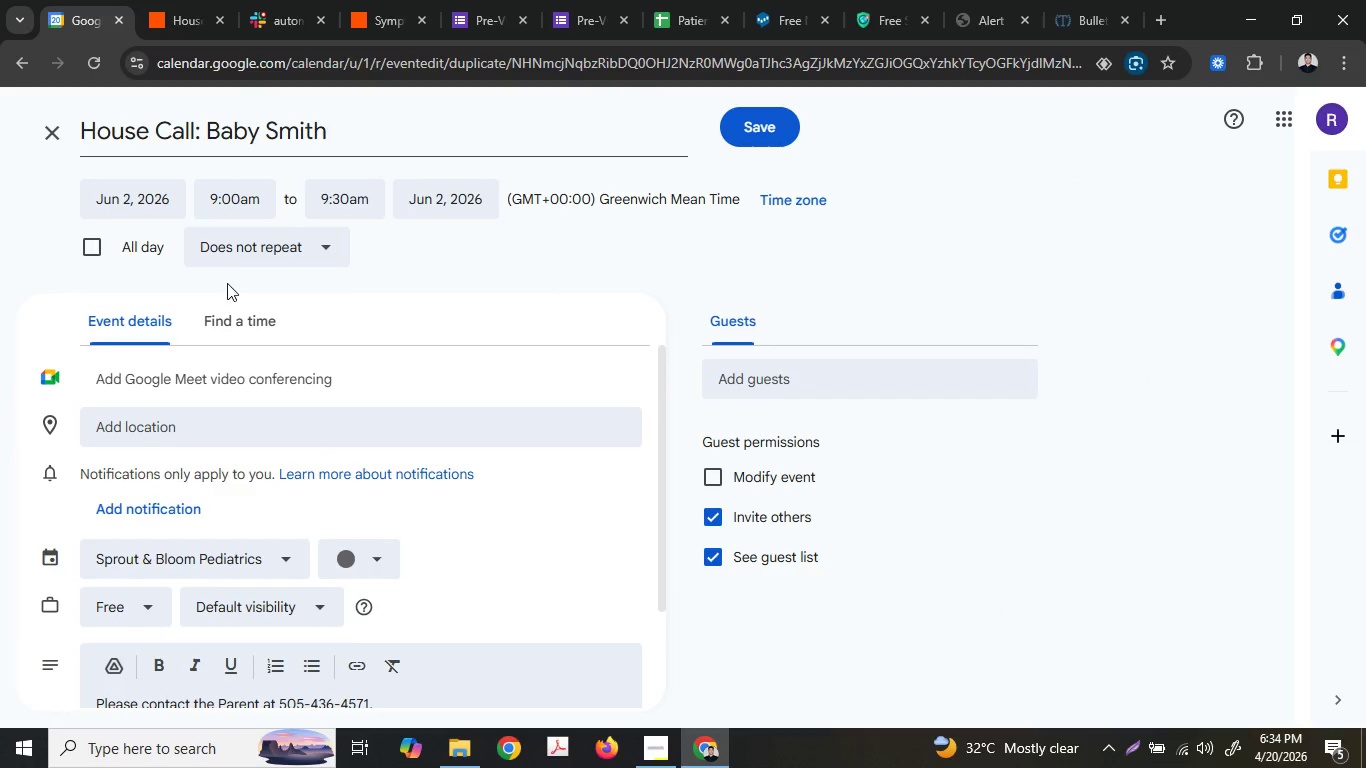 
scroll: coordinate [334, 583], scroll_direction: down, amount: 3.0
 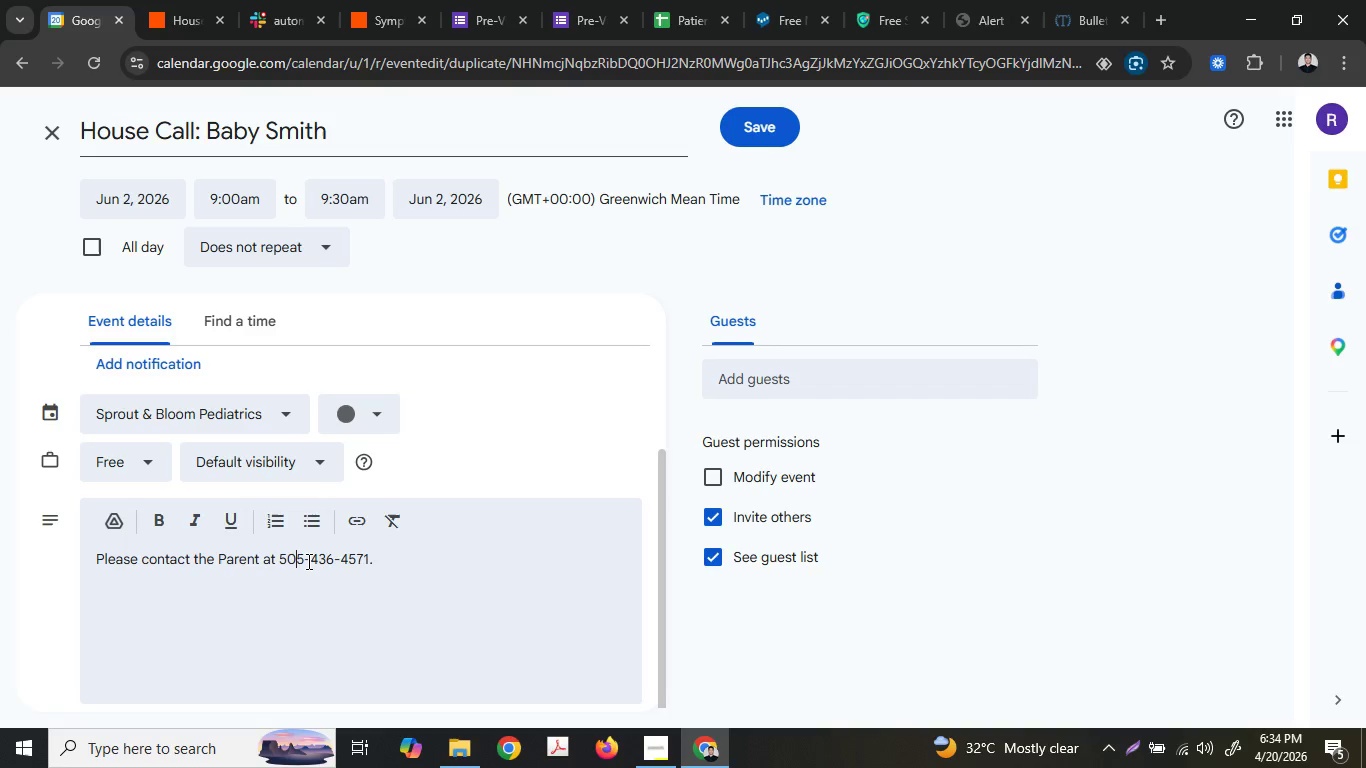 
left_click([300, 558])
 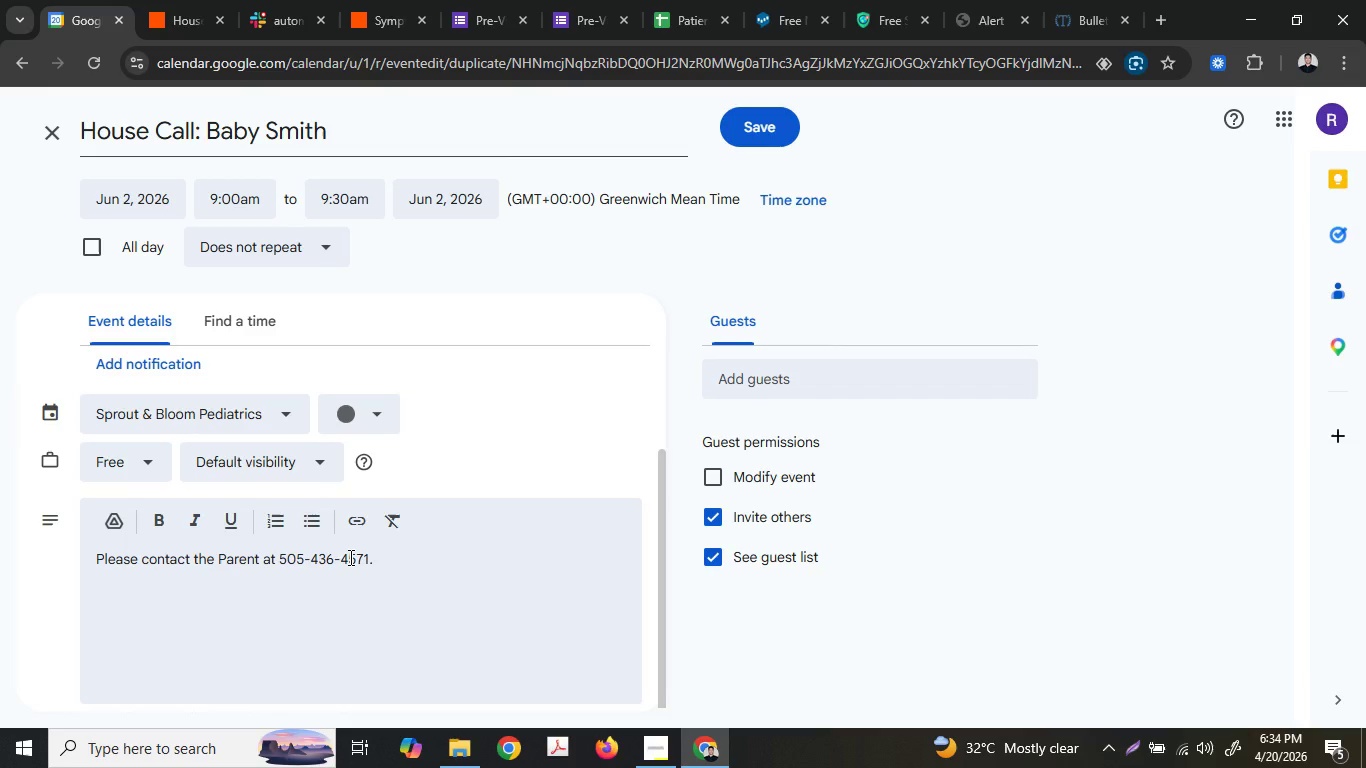 
hold_key(key=ArrowRight, duration=0.73)
 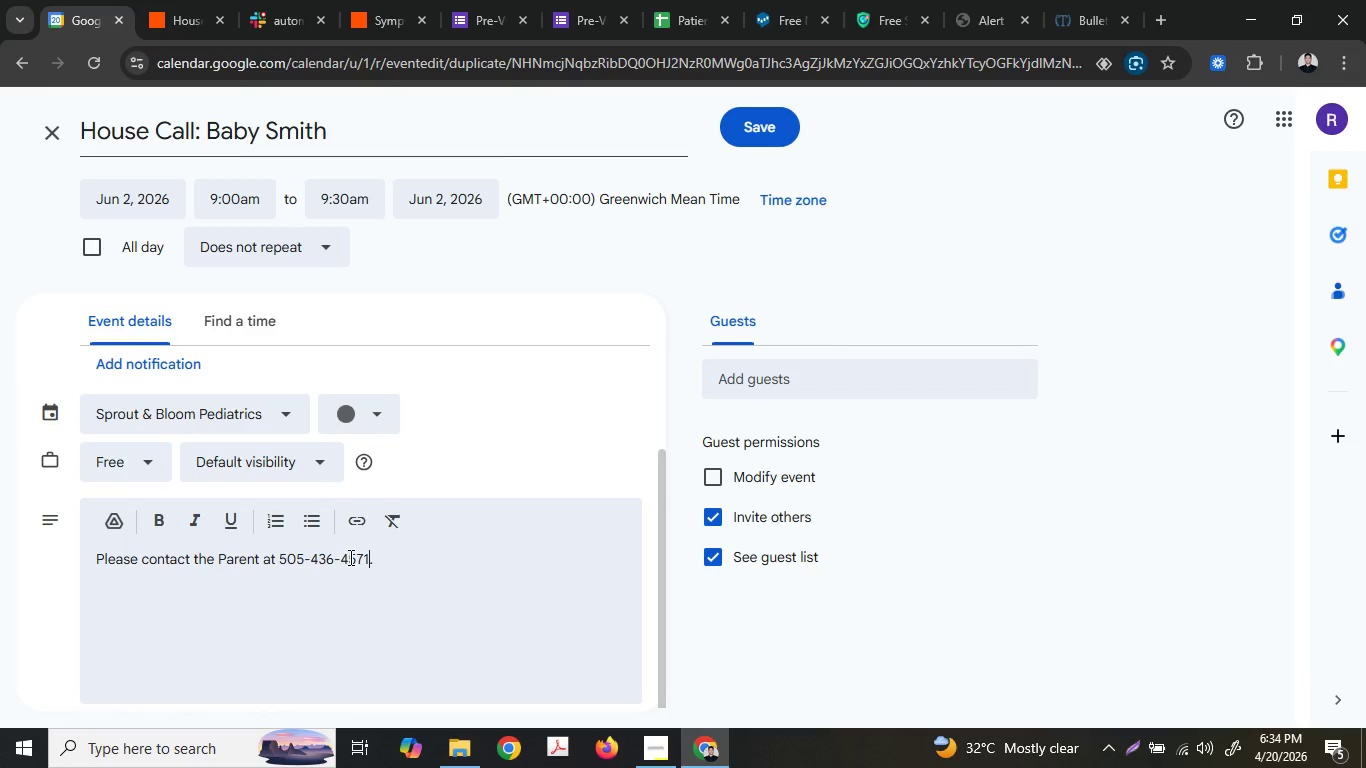 
key(ArrowRight)
 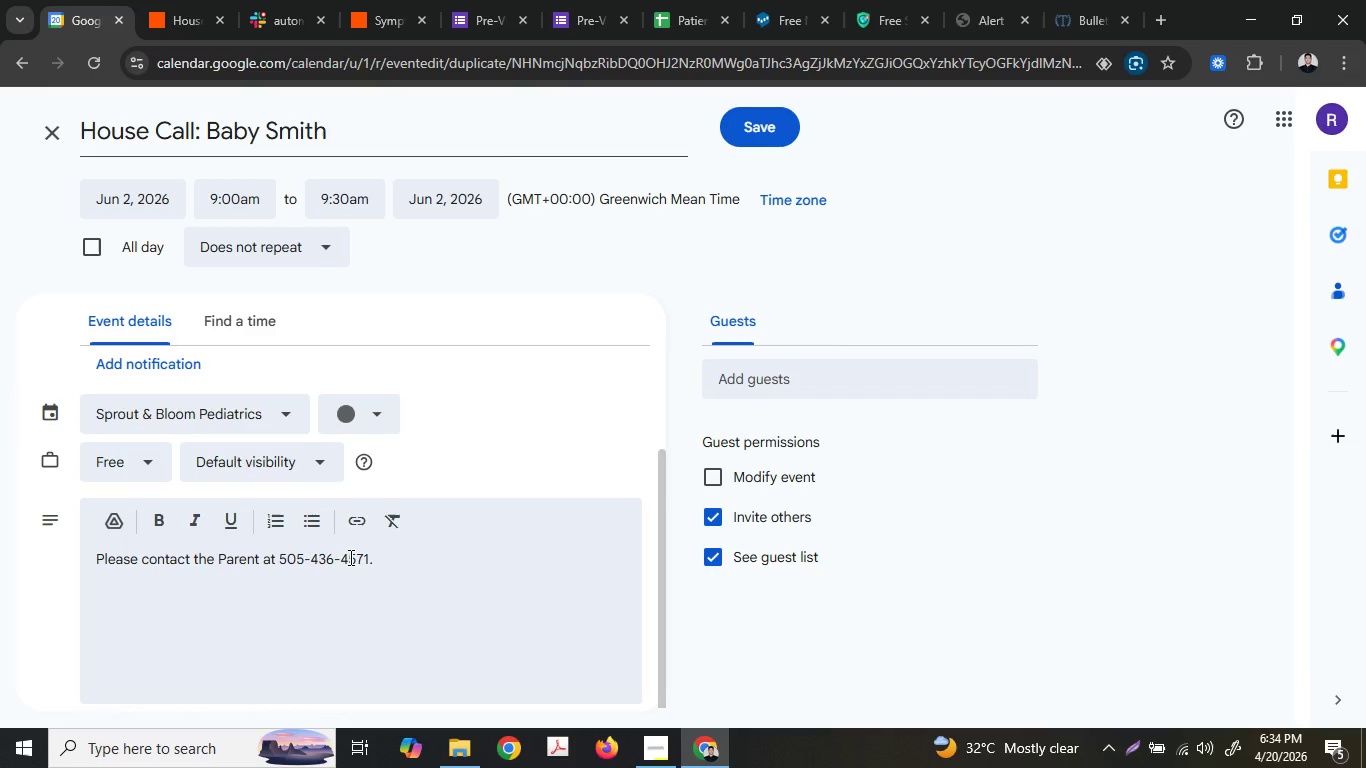 
key(Backspace)
 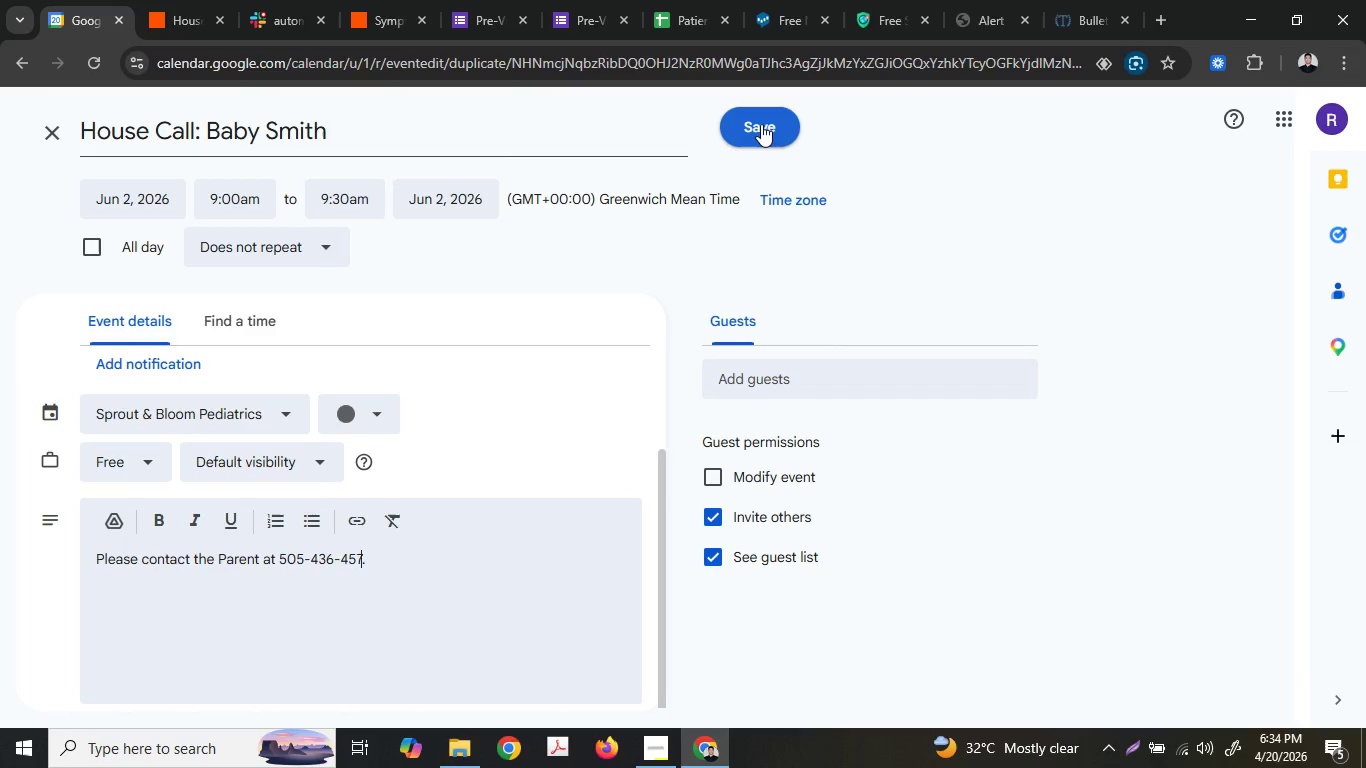 
left_click([761, 124])
 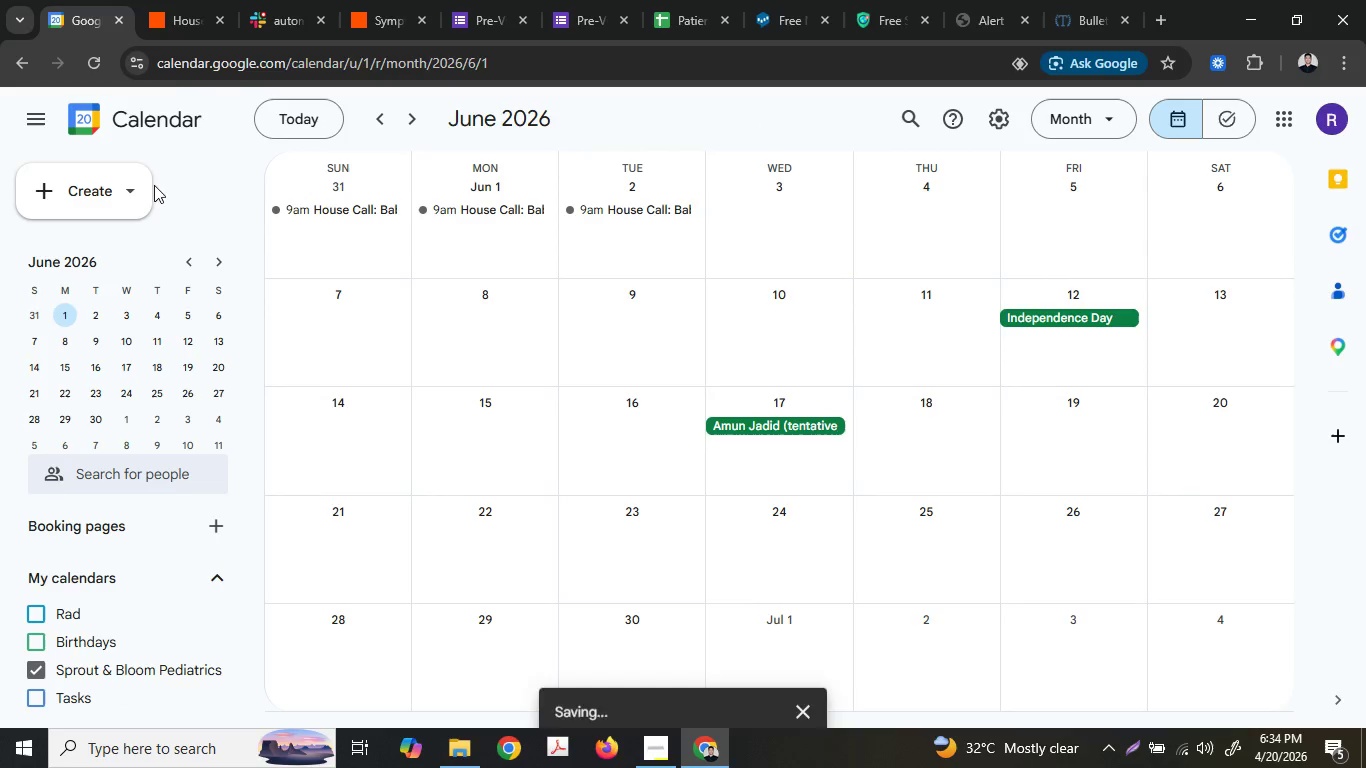 
left_click([182, 0])
 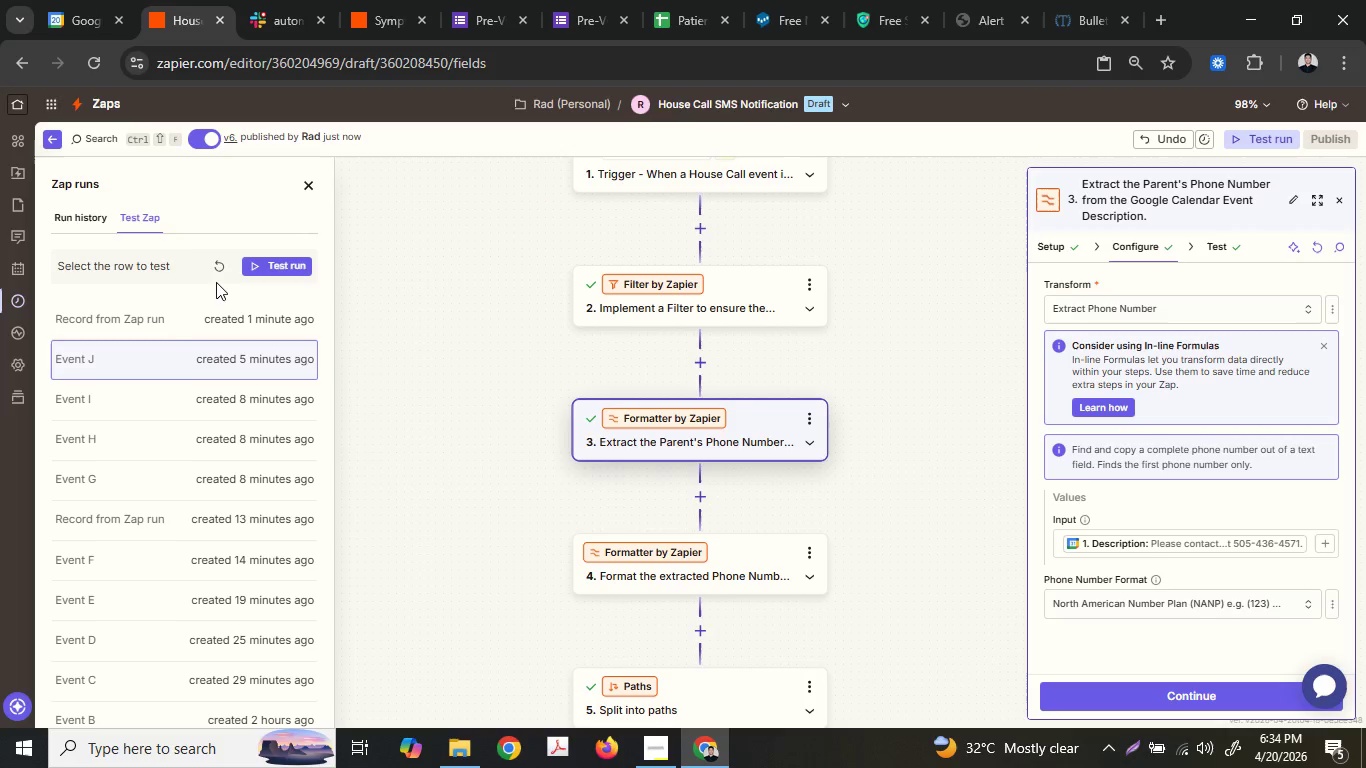 
double_click([214, 273])
 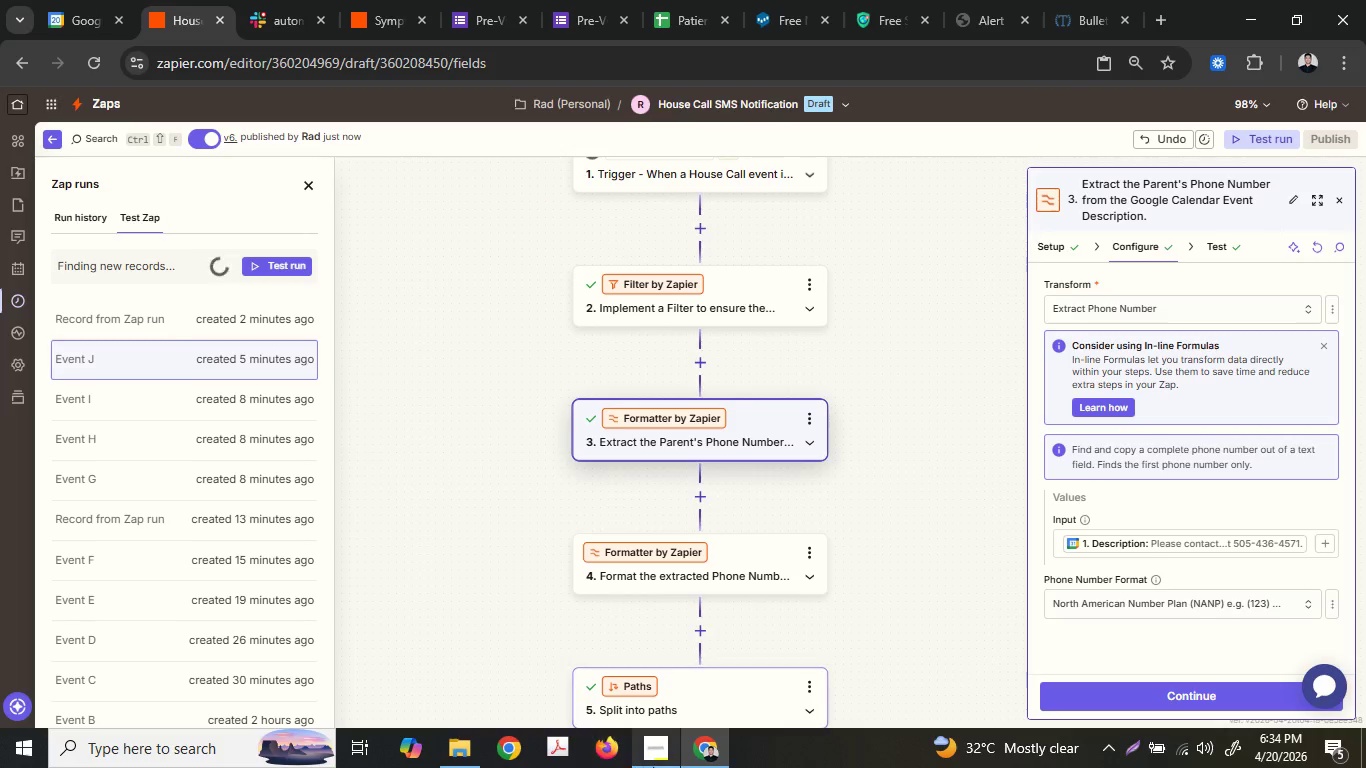 
left_click([659, 767])